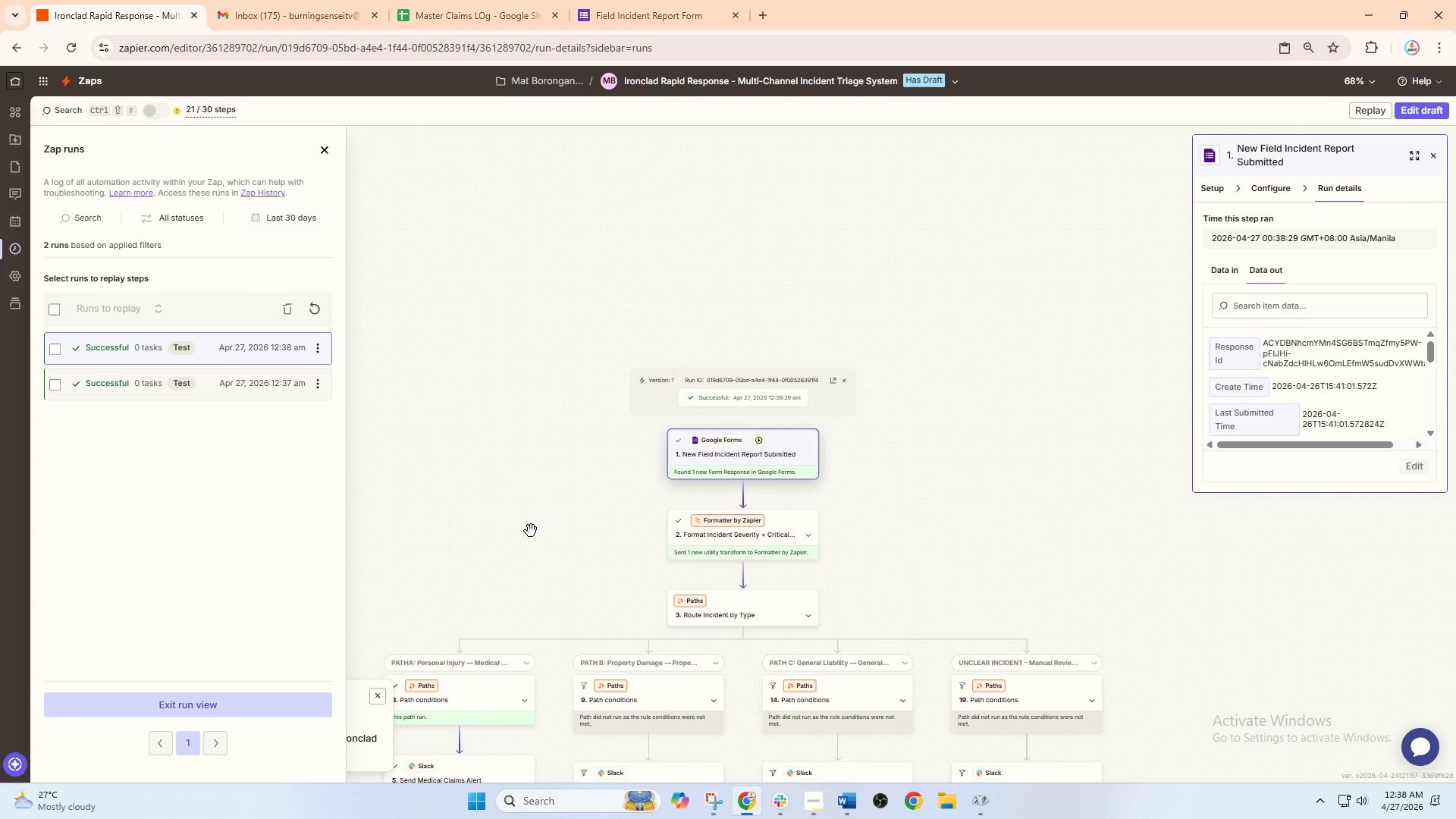 
key(Control+ControlLeft)
 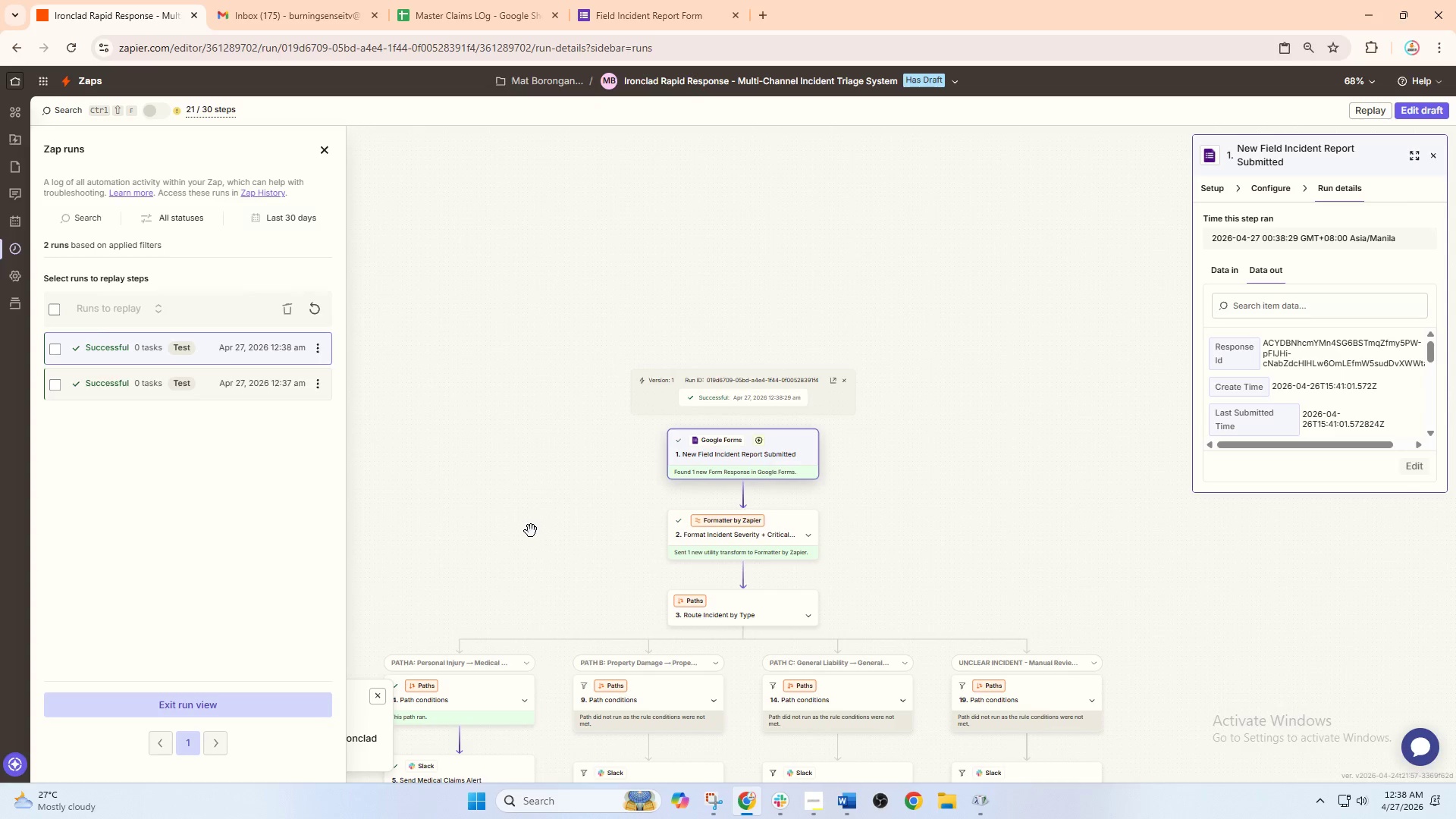 
key(Control+ControlLeft)
 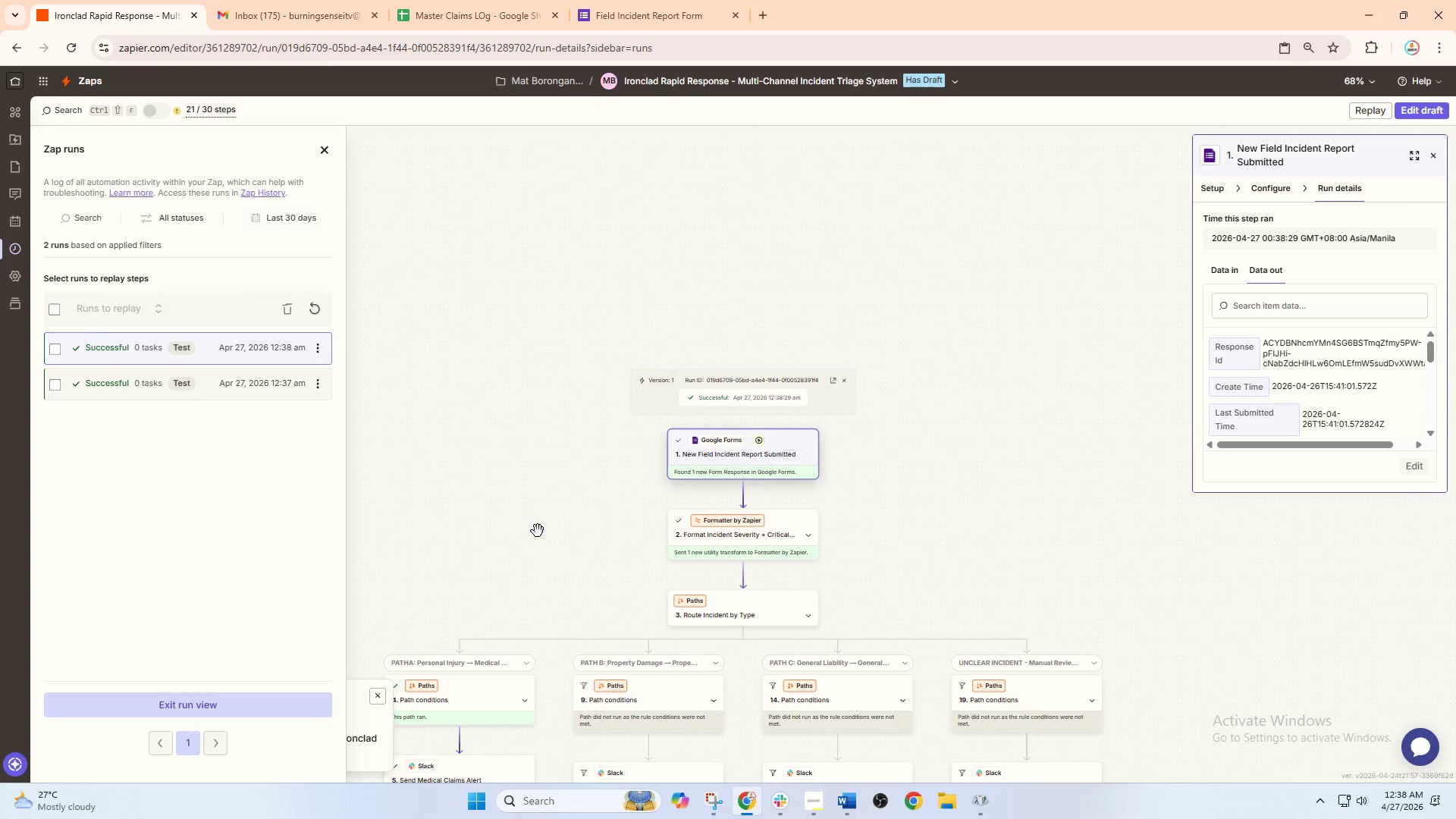 
key(Control+ControlLeft)
 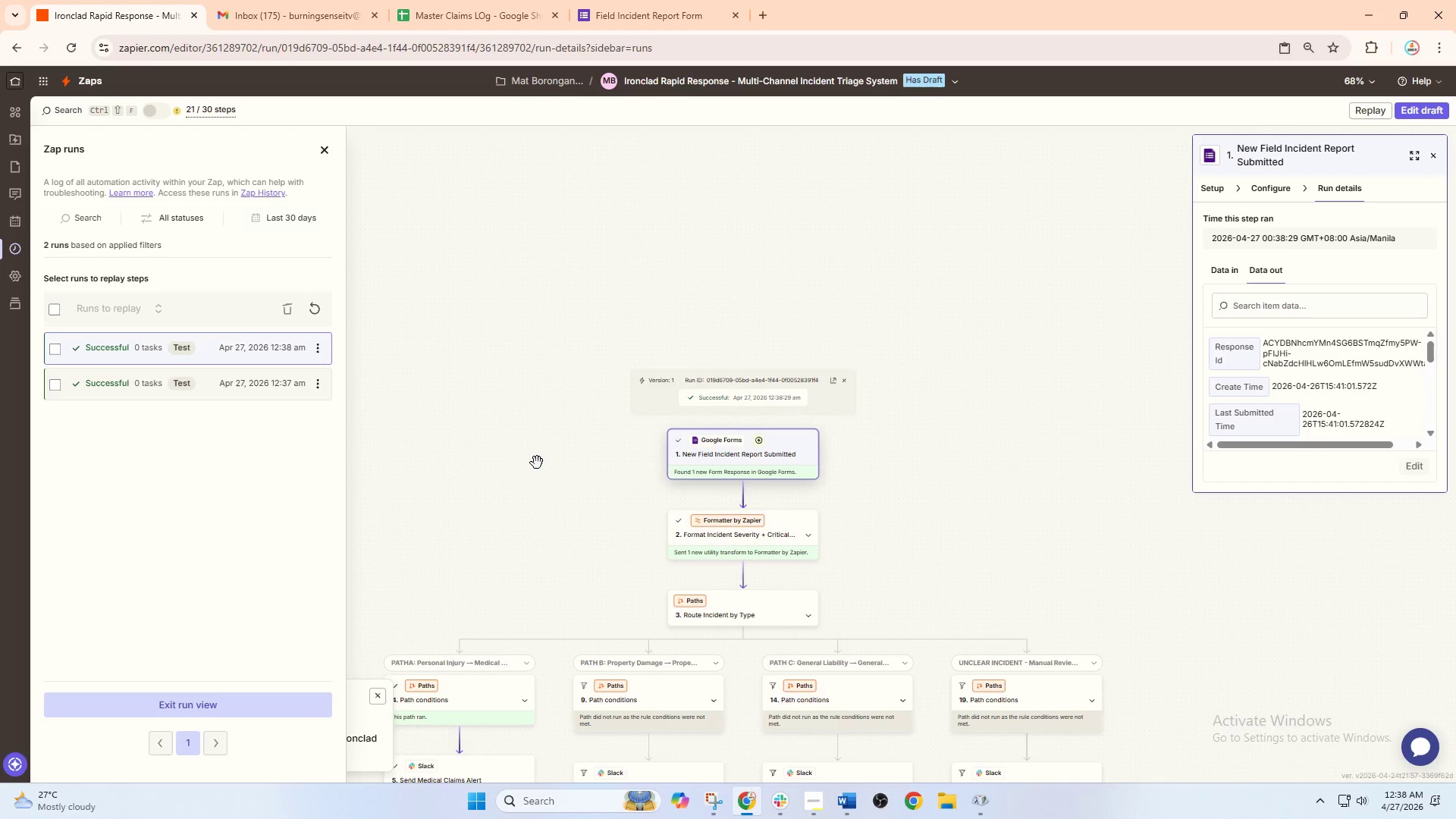 
hold_key(key=ControlLeft, duration=0.67)
scroll: coordinate [535, 450], scroll_direction: down, amount: 9.0
 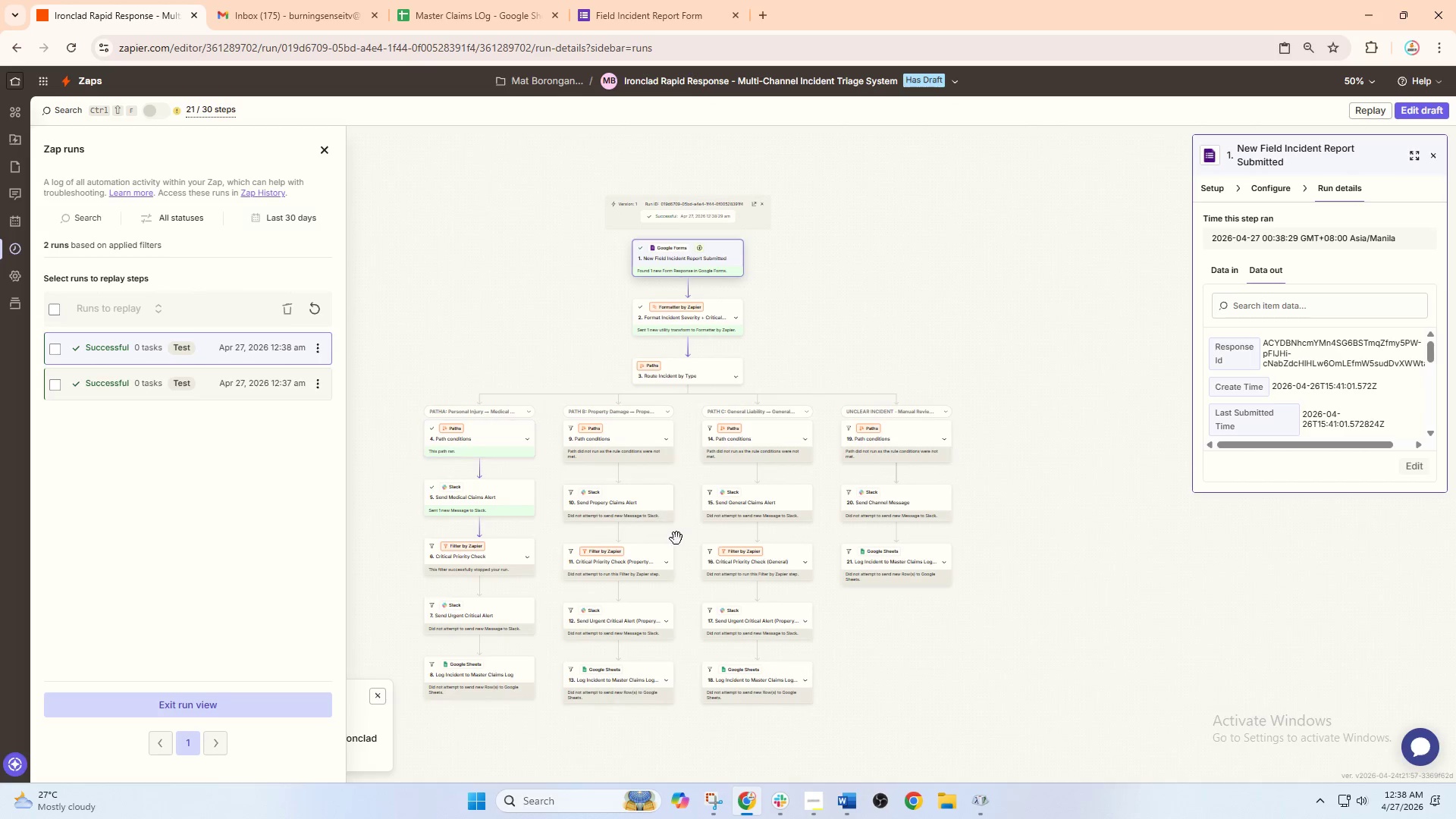 
hold_key(key=ControlLeft, duration=0.58)
scroll: coordinate [838, 635], scroll_direction: up, amount: 1.0
 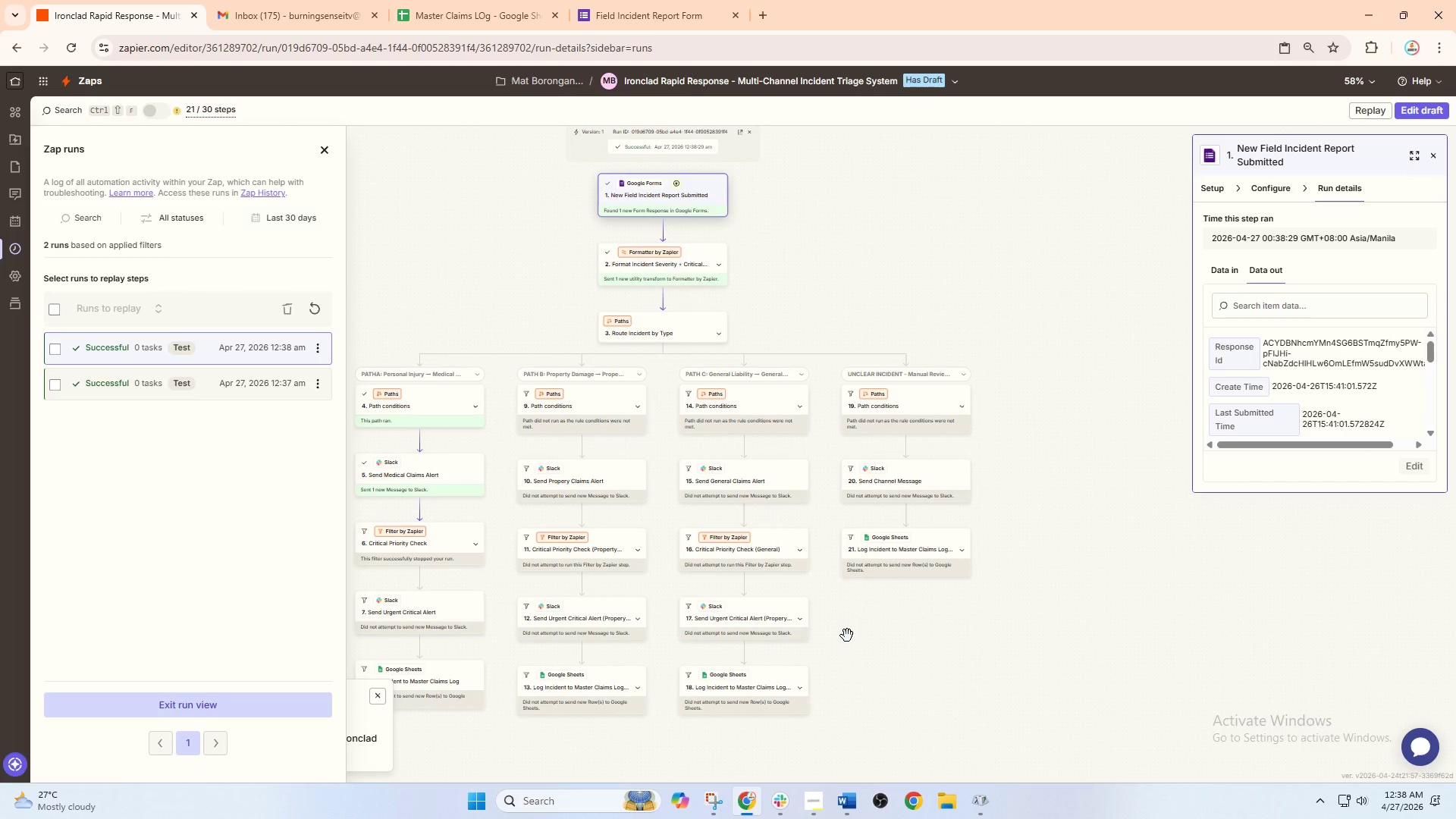 
left_click_drag(start_coordinate=[868, 635], to_coordinate=[902, 639])
 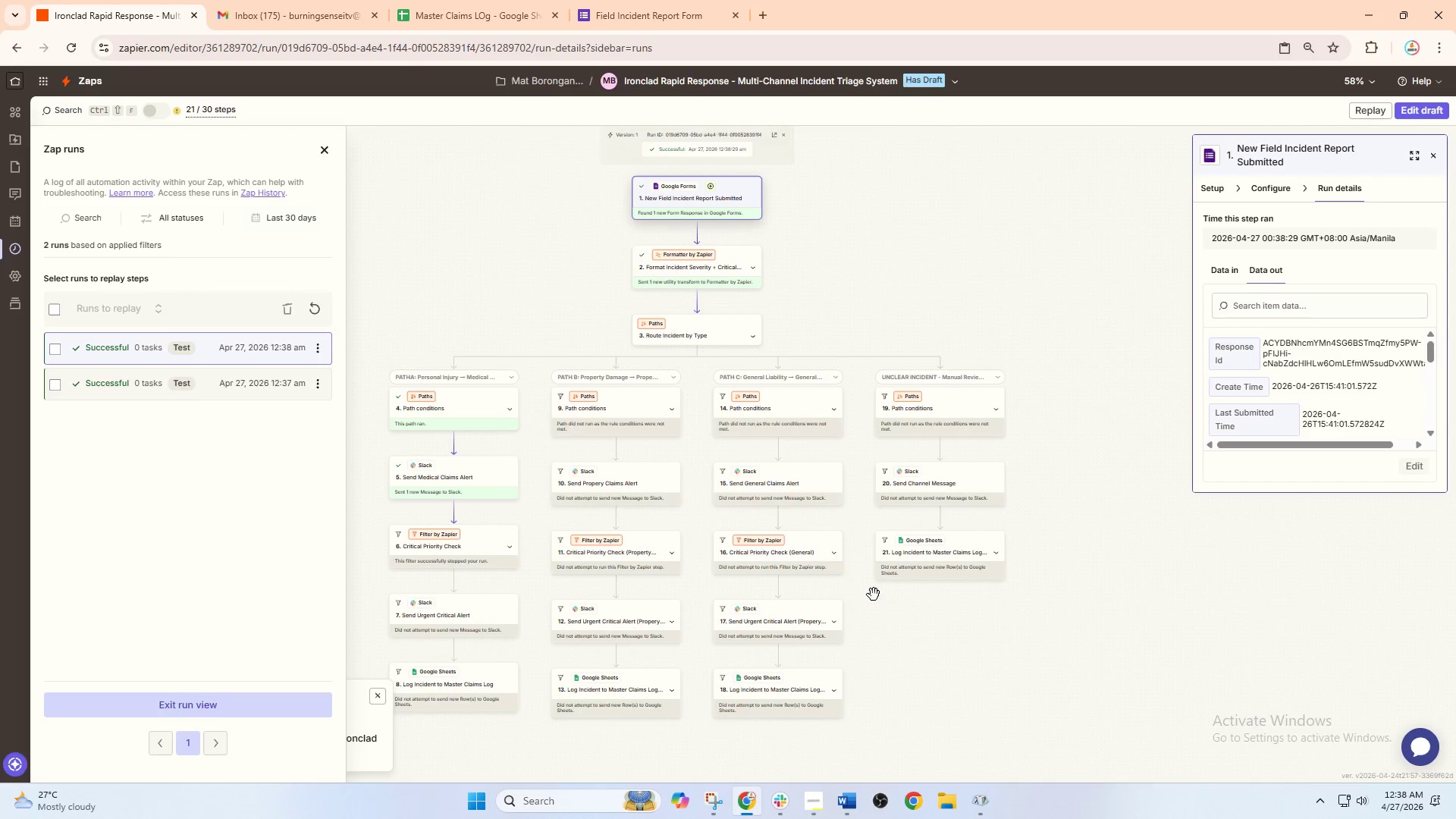 
left_click_drag(start_coordinate=[874, 594], to_coordinate=[891, 597])
 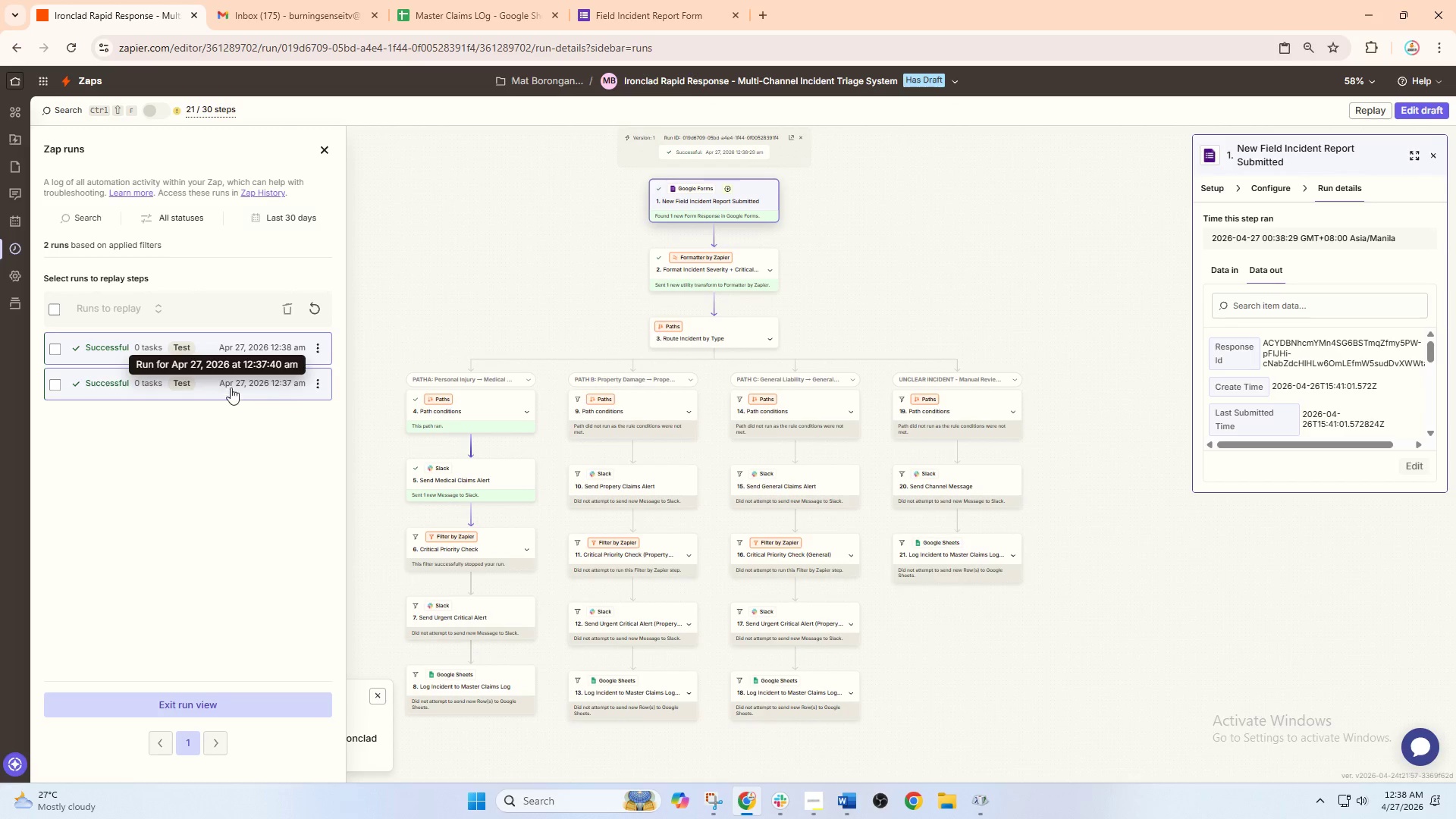 
left_click([221, 387])
 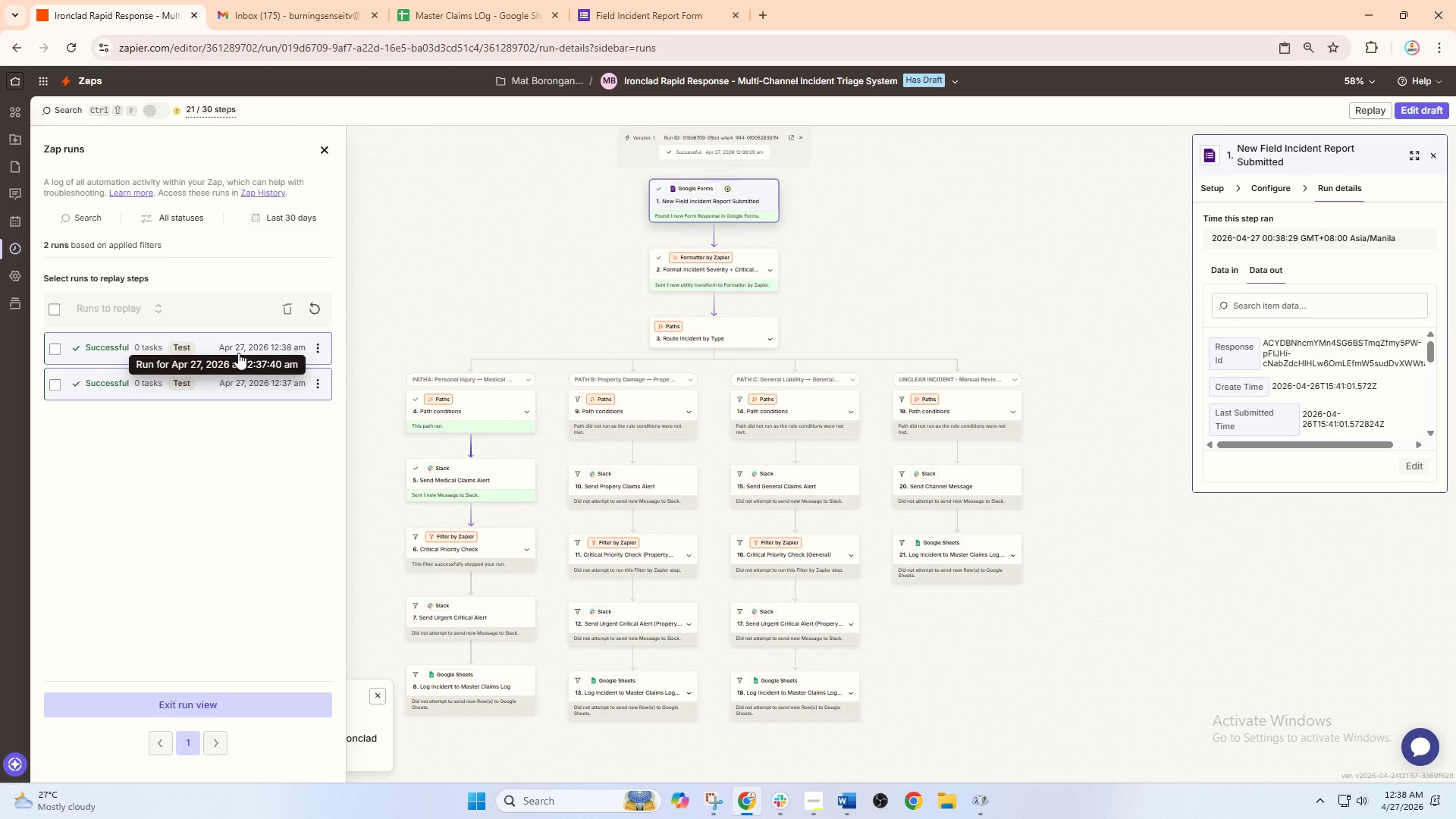 
left_click([240, 349])
 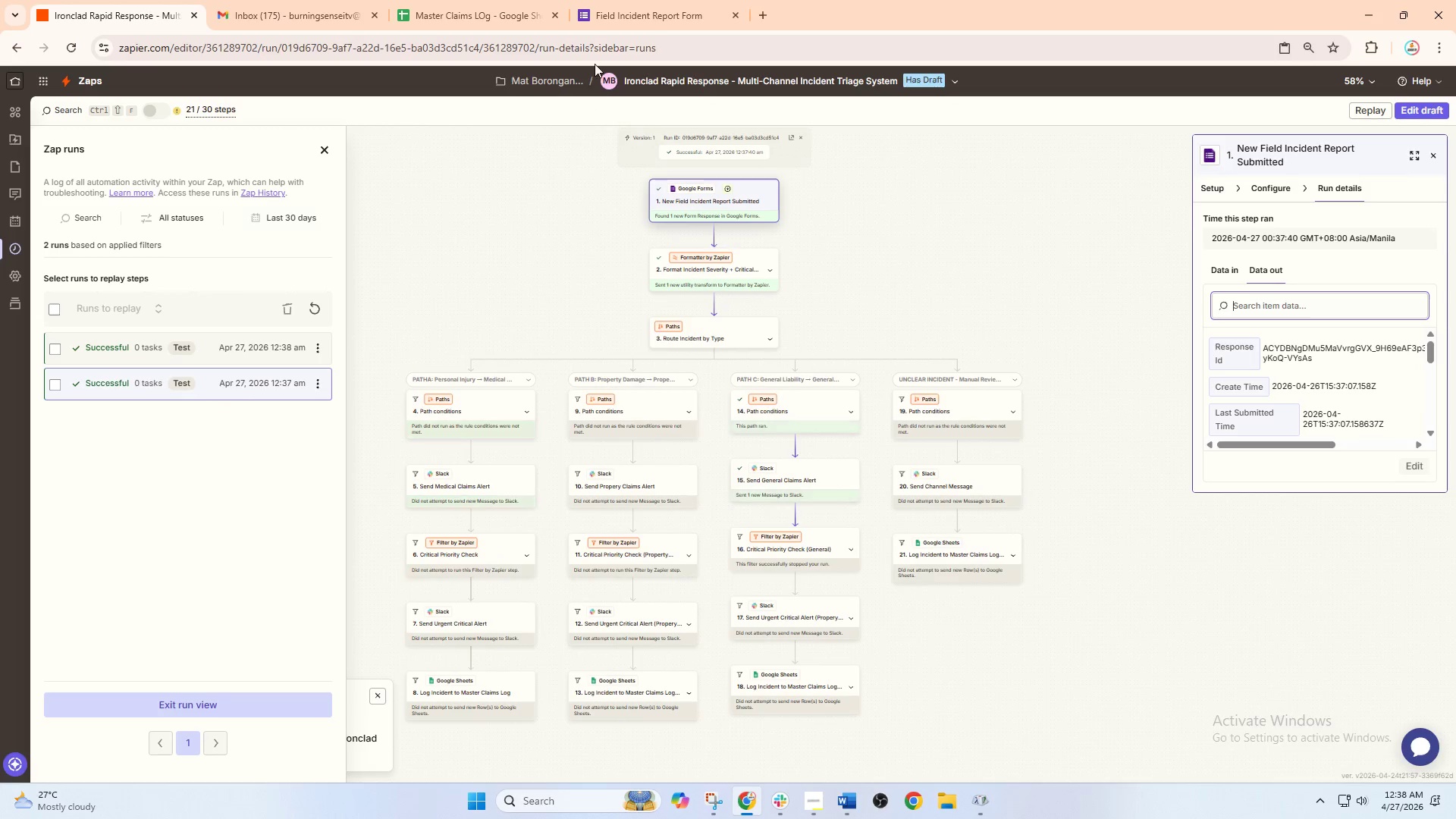 
left_click([613, 2])
 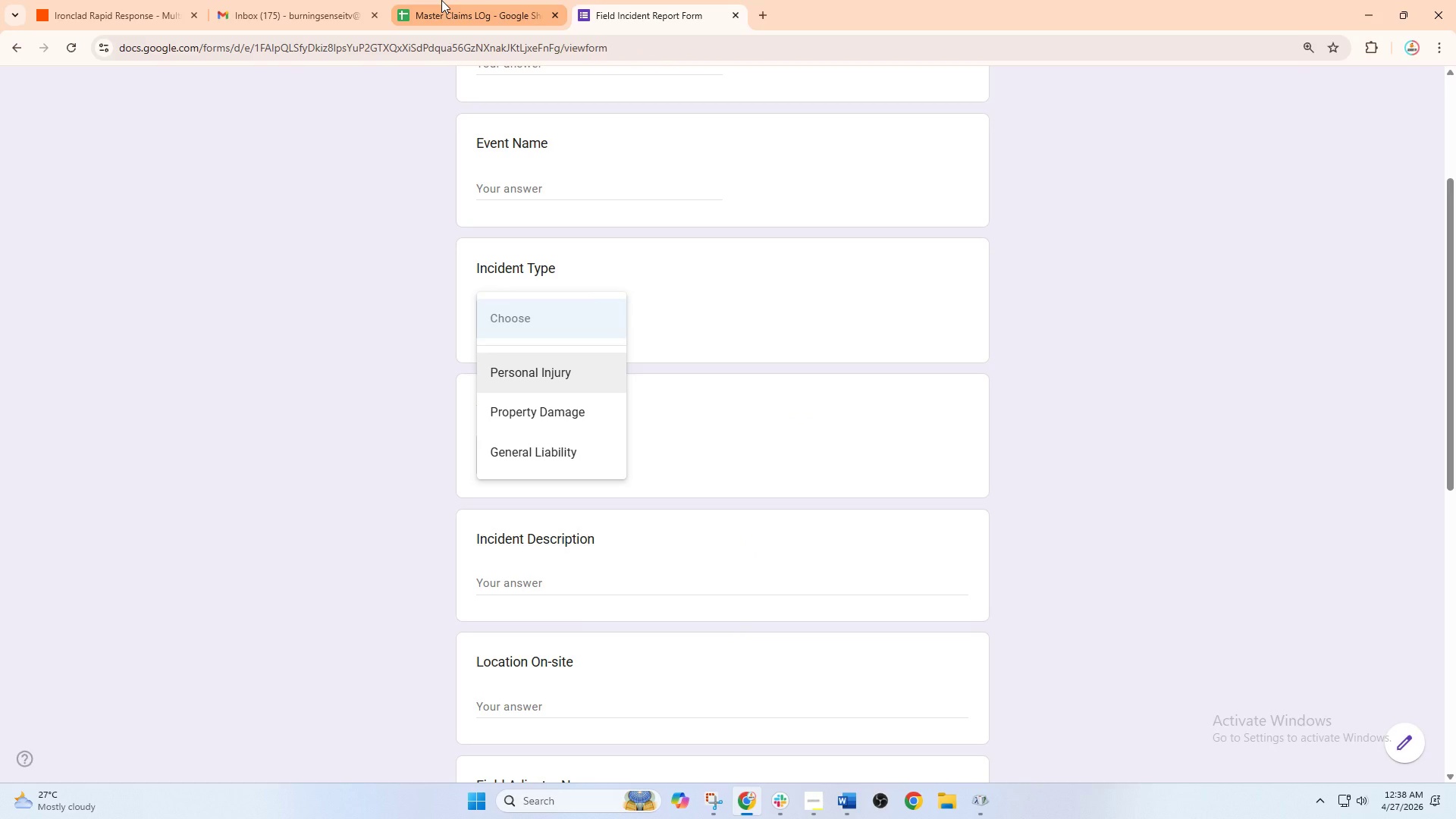 
left_click([441, 0])
 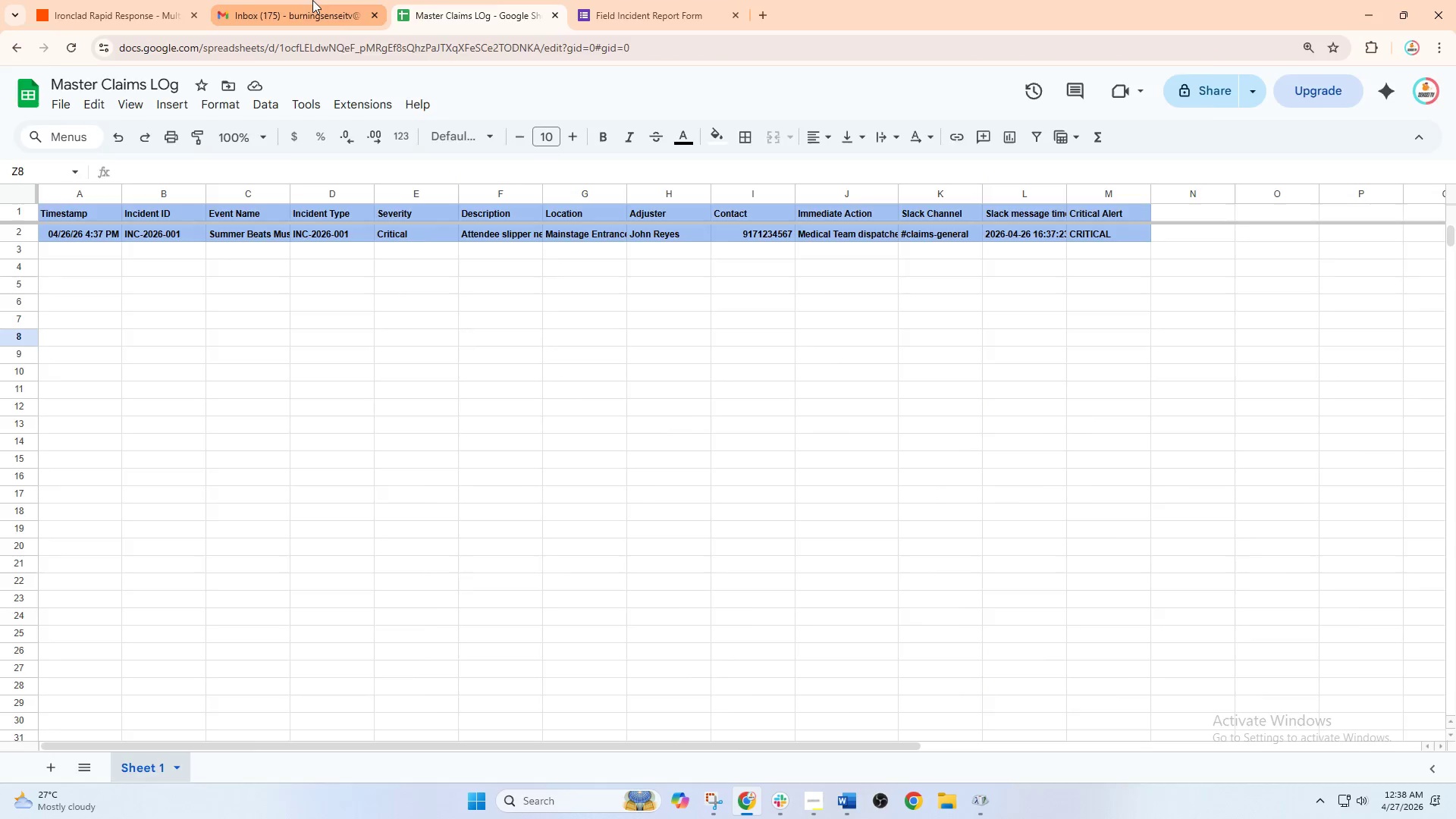 
left_click([312, 0])
 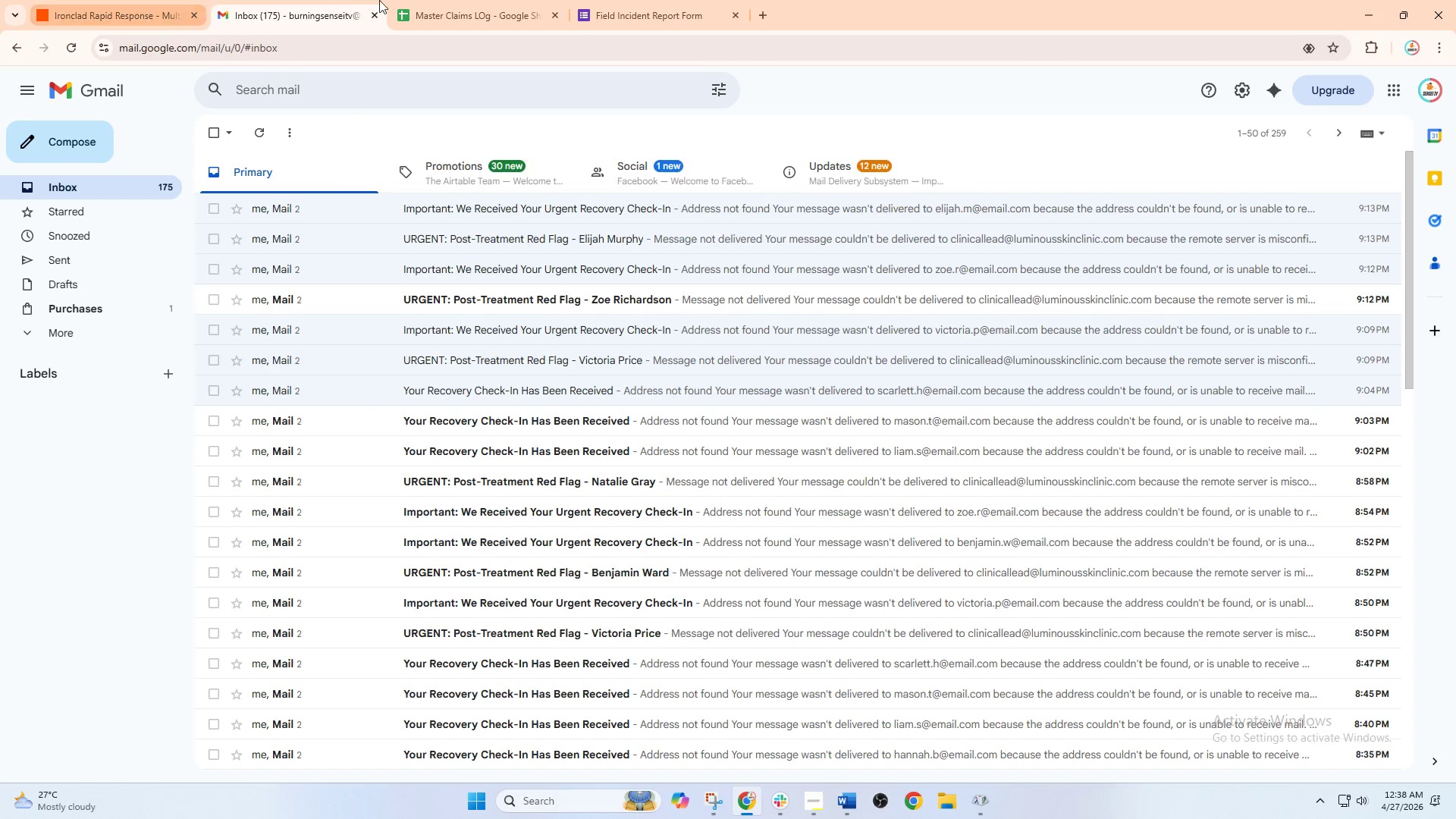 
left_click([438, 0])
 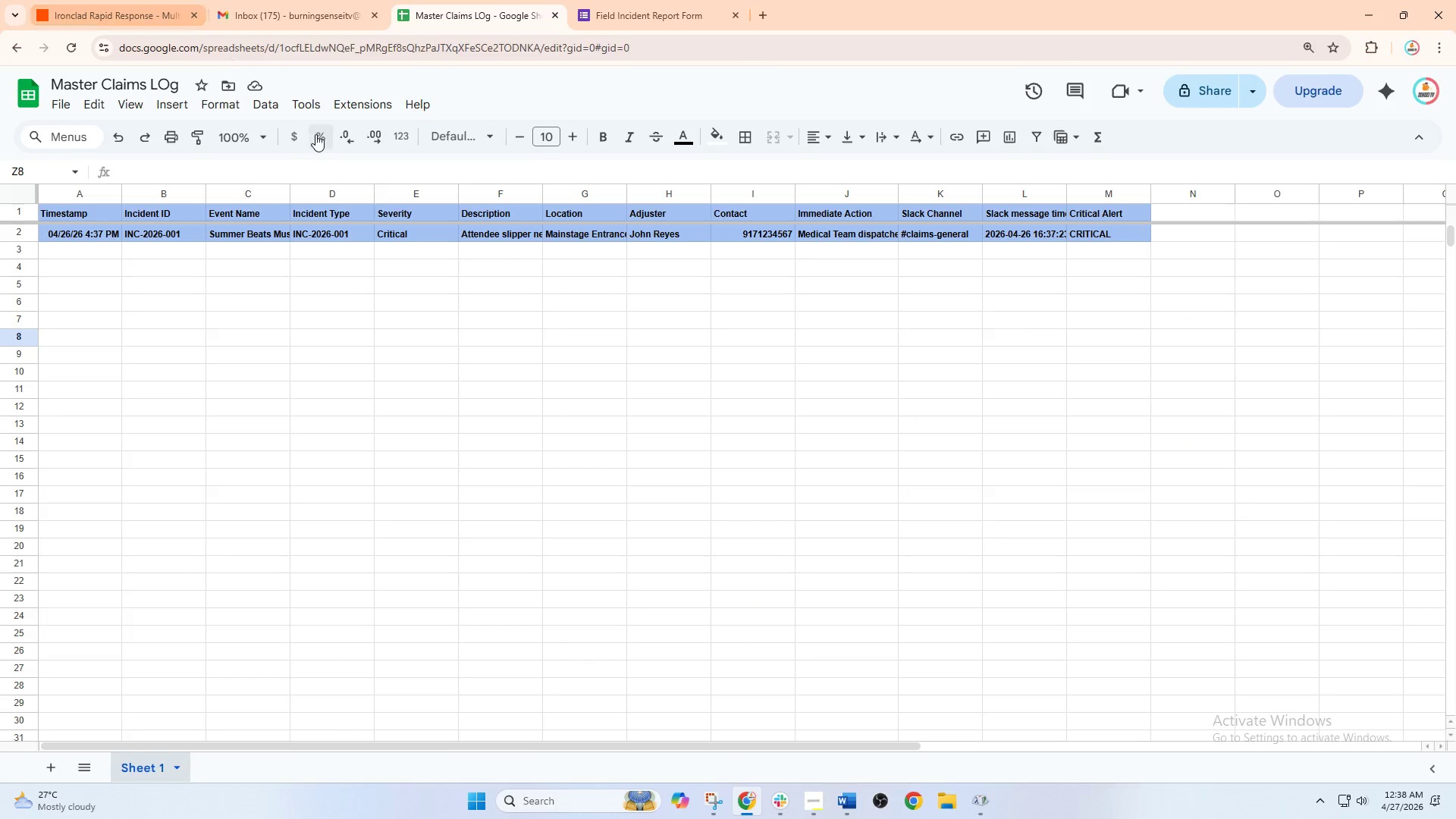 
left_click([126, 0])
 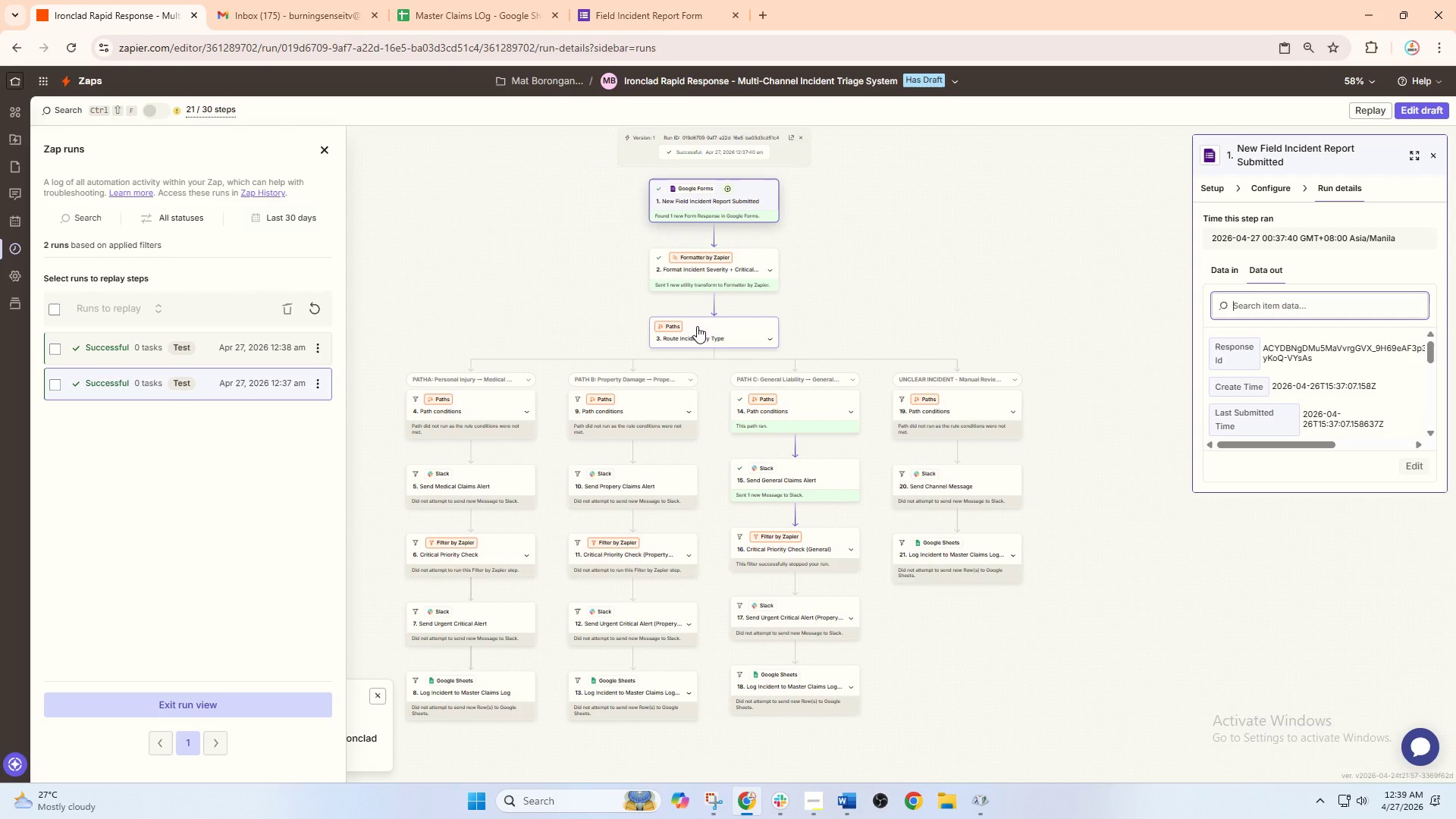 
wait(40.36)
 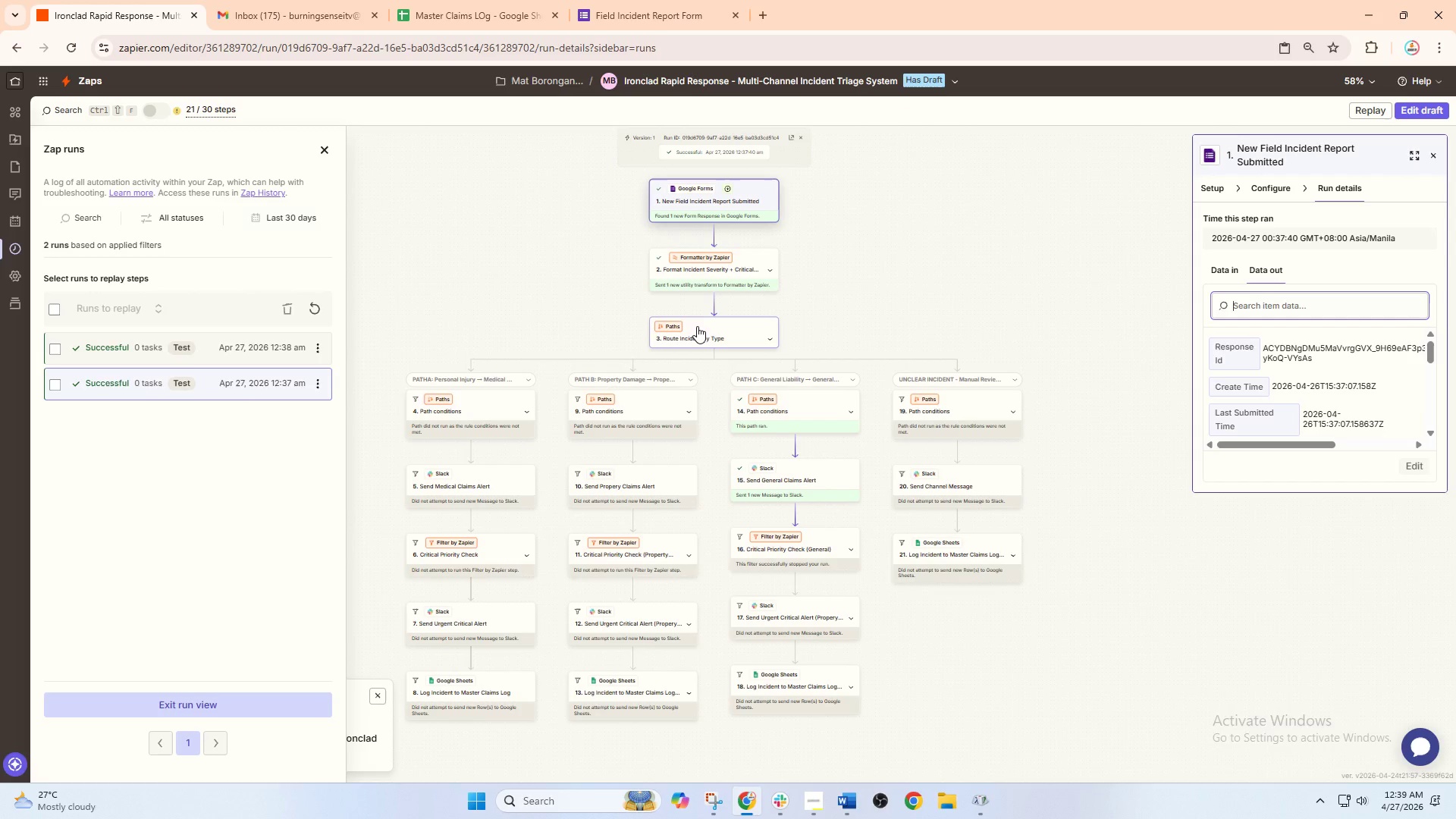 
left_click([477, 0])
 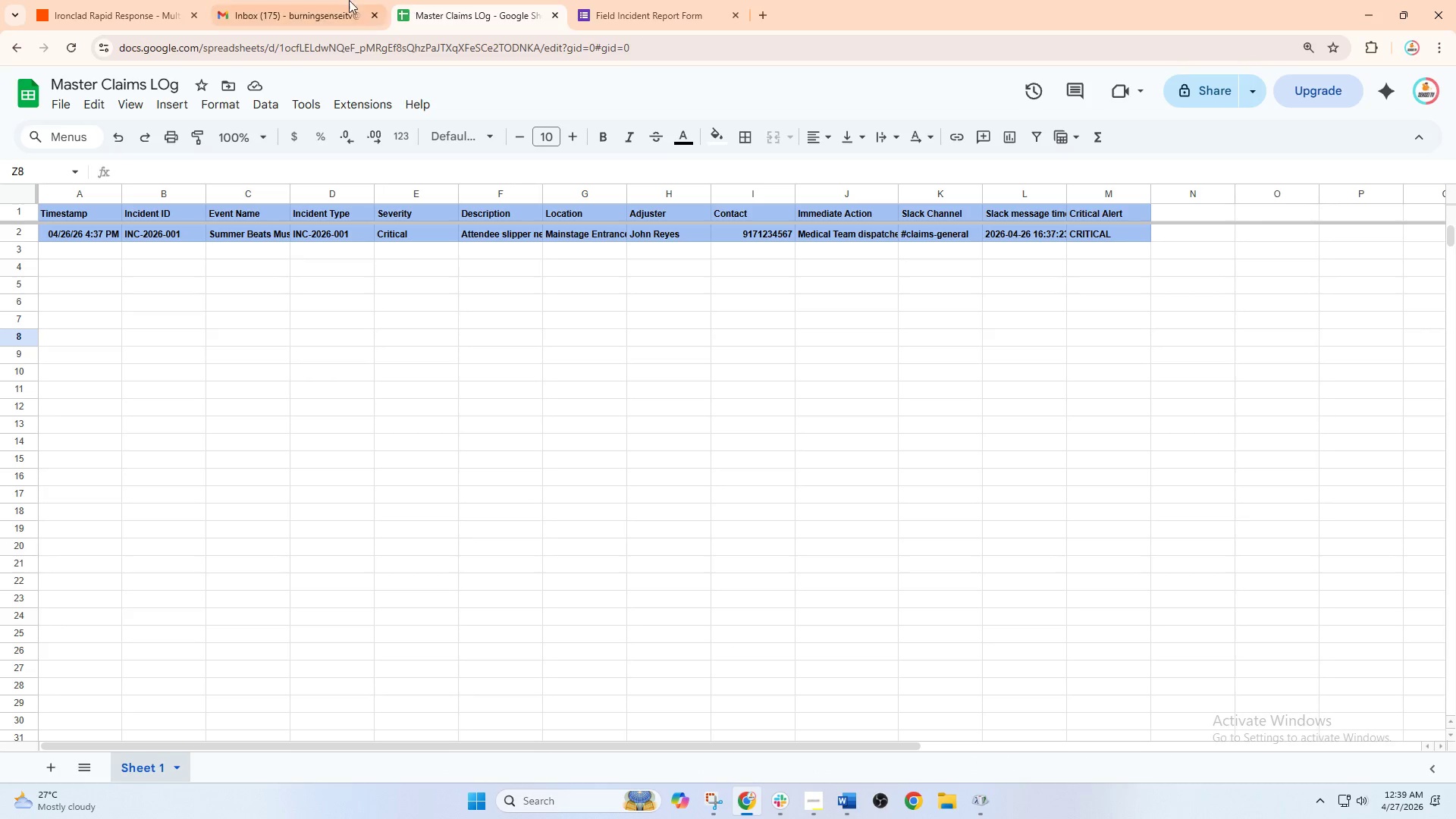 
left_click([348, 0])
 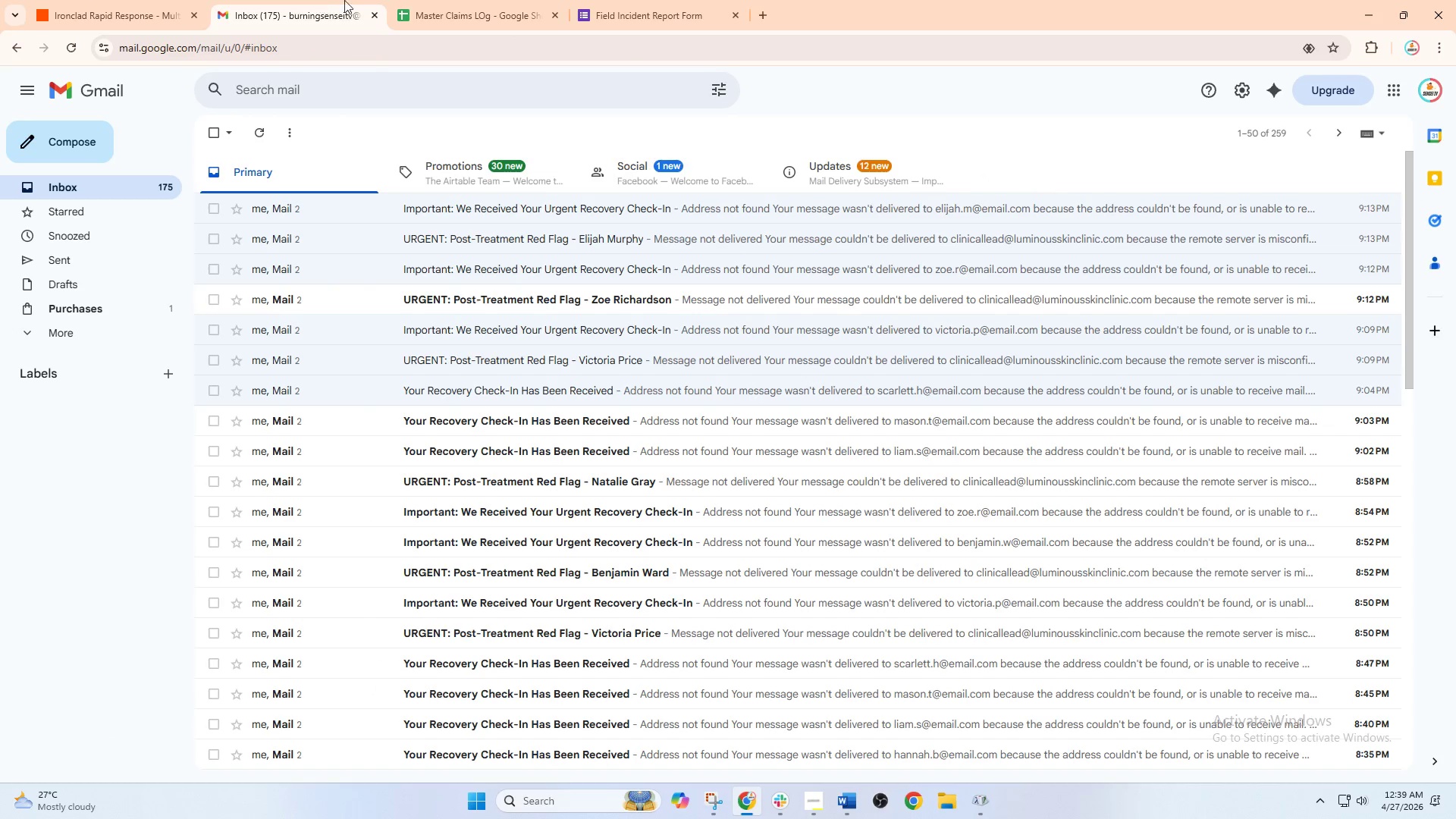 
left_click([460, 0])
 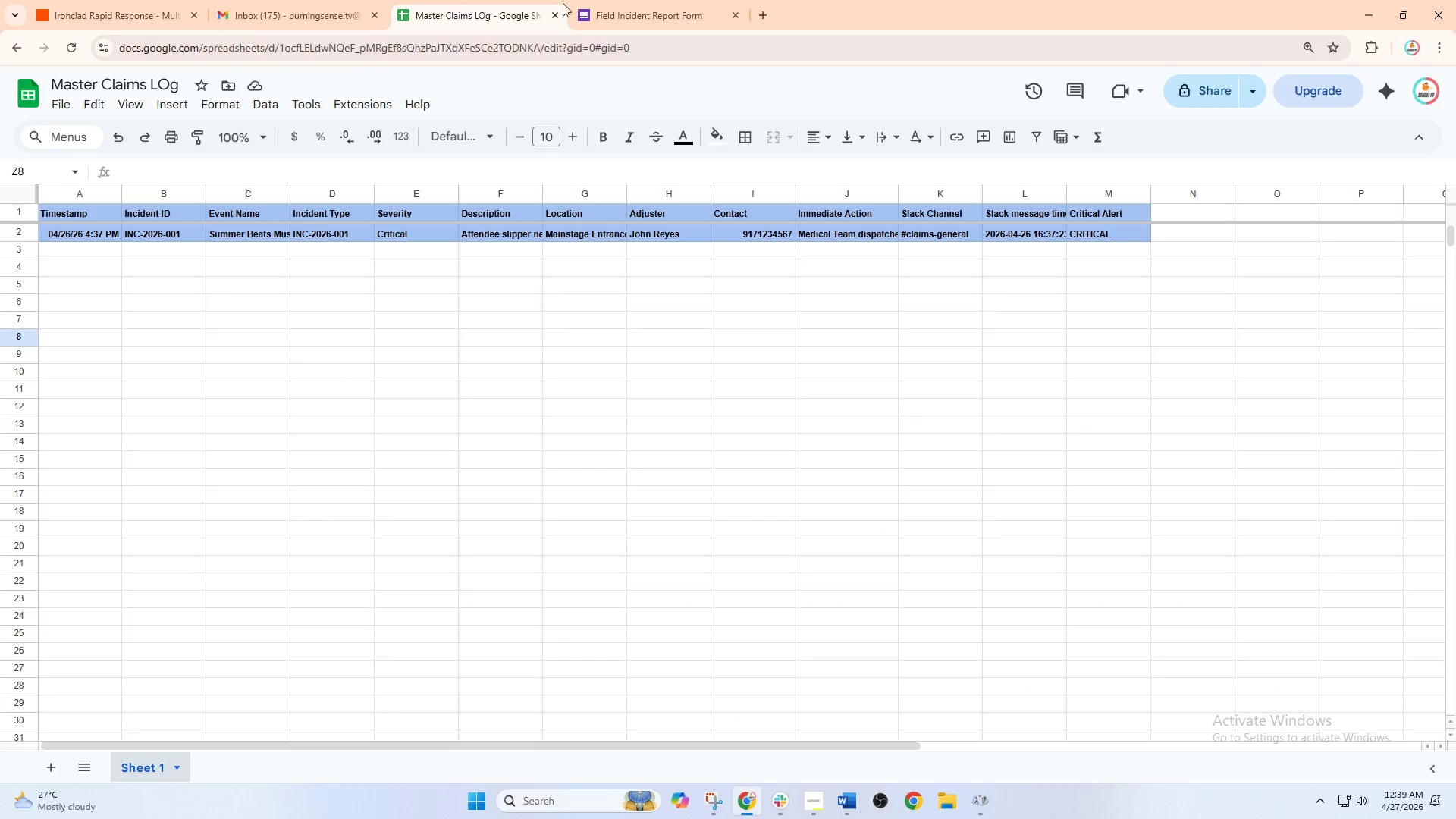 
left_click([622, 0])
 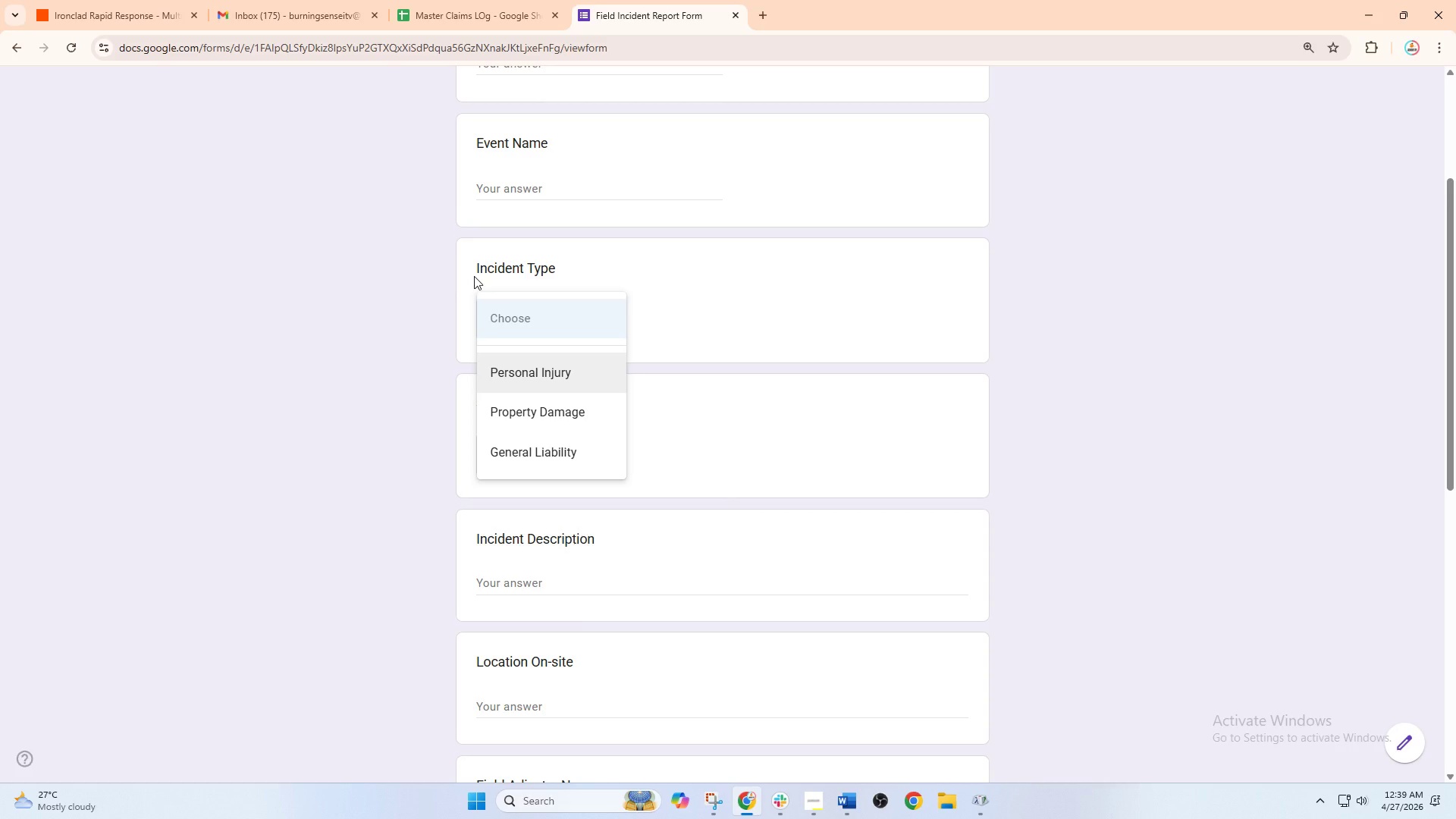 
wait(19.58)
 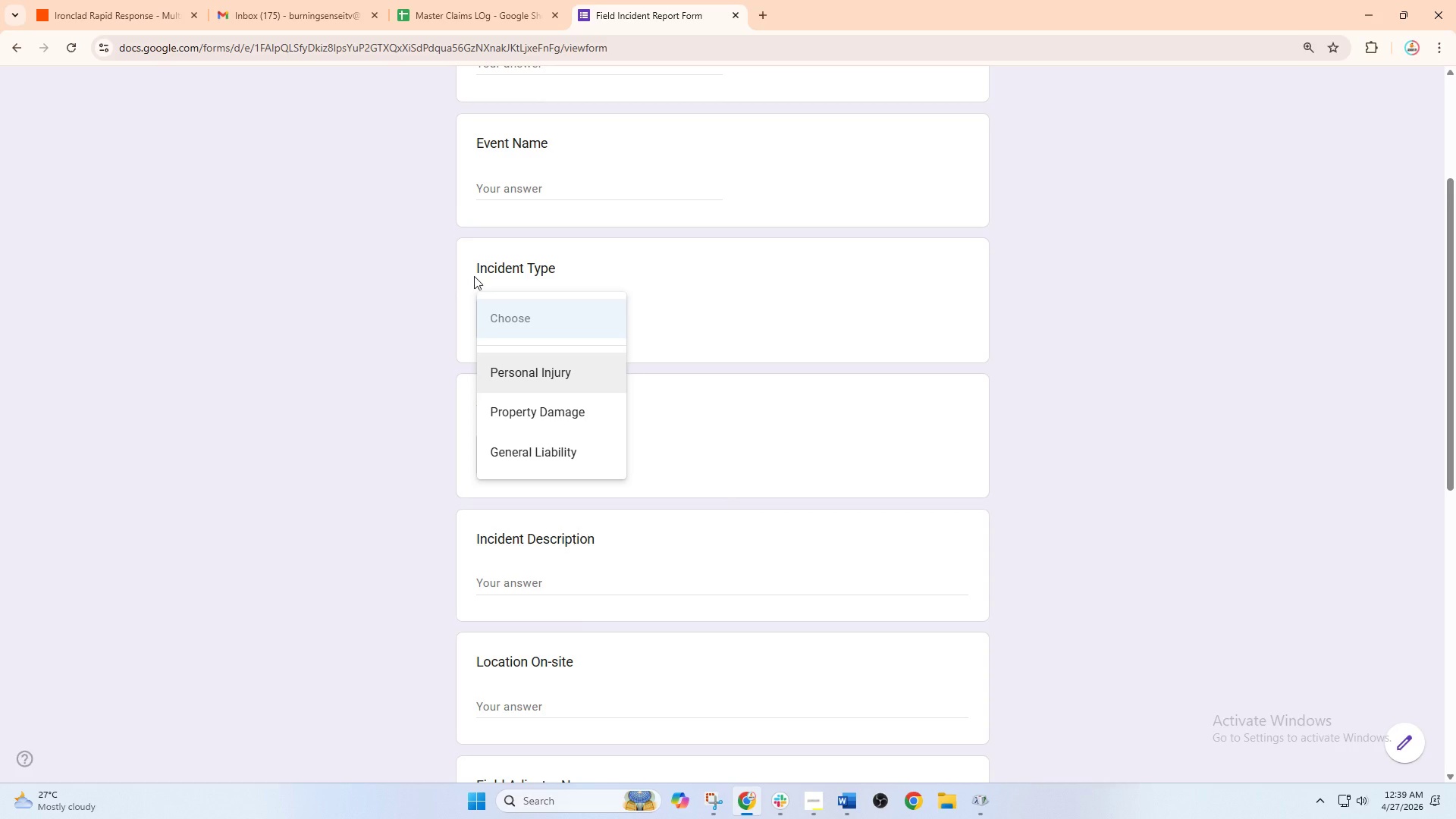 
left_click([420, 0])
 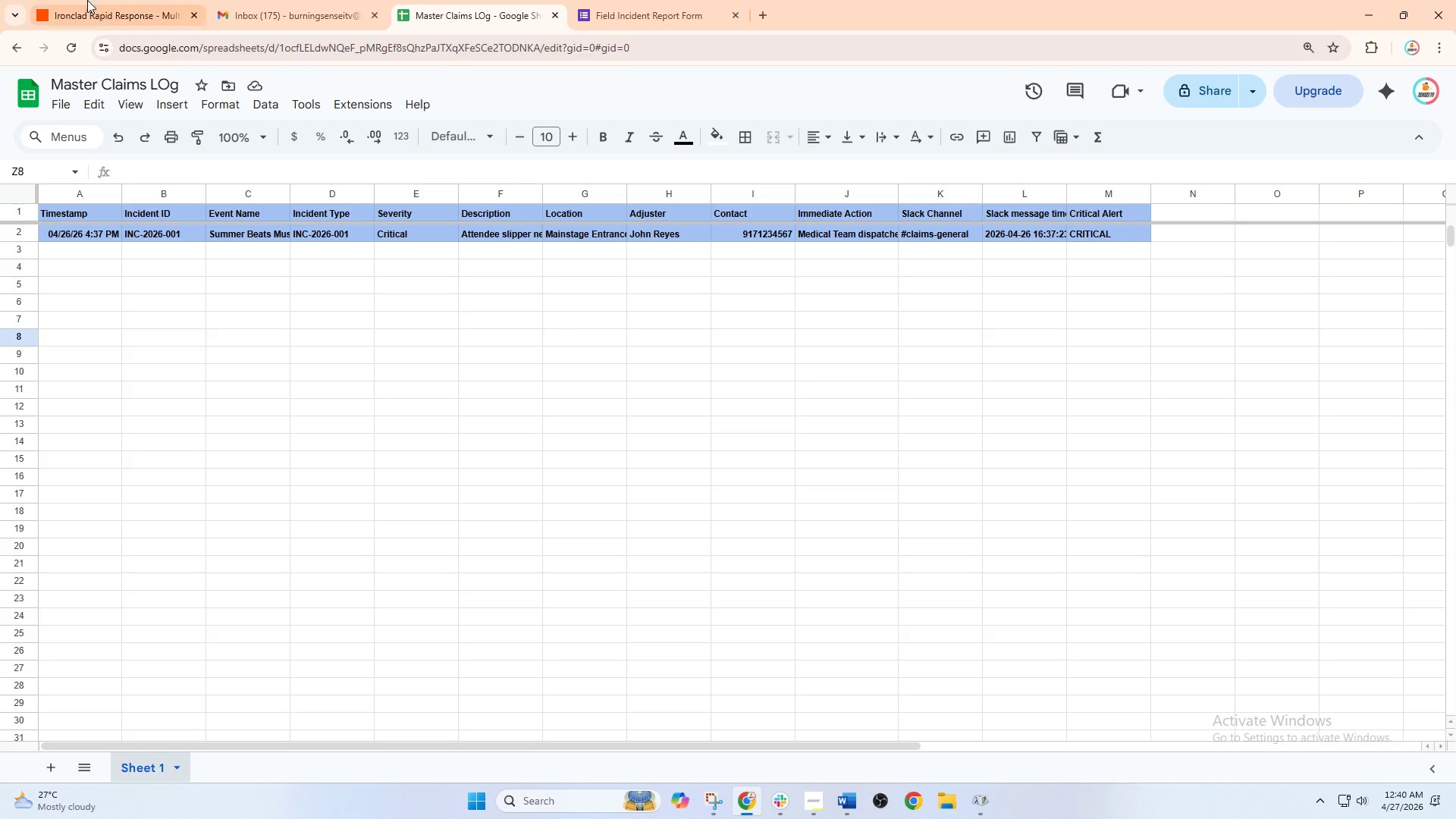 
left_click([102, 0])
 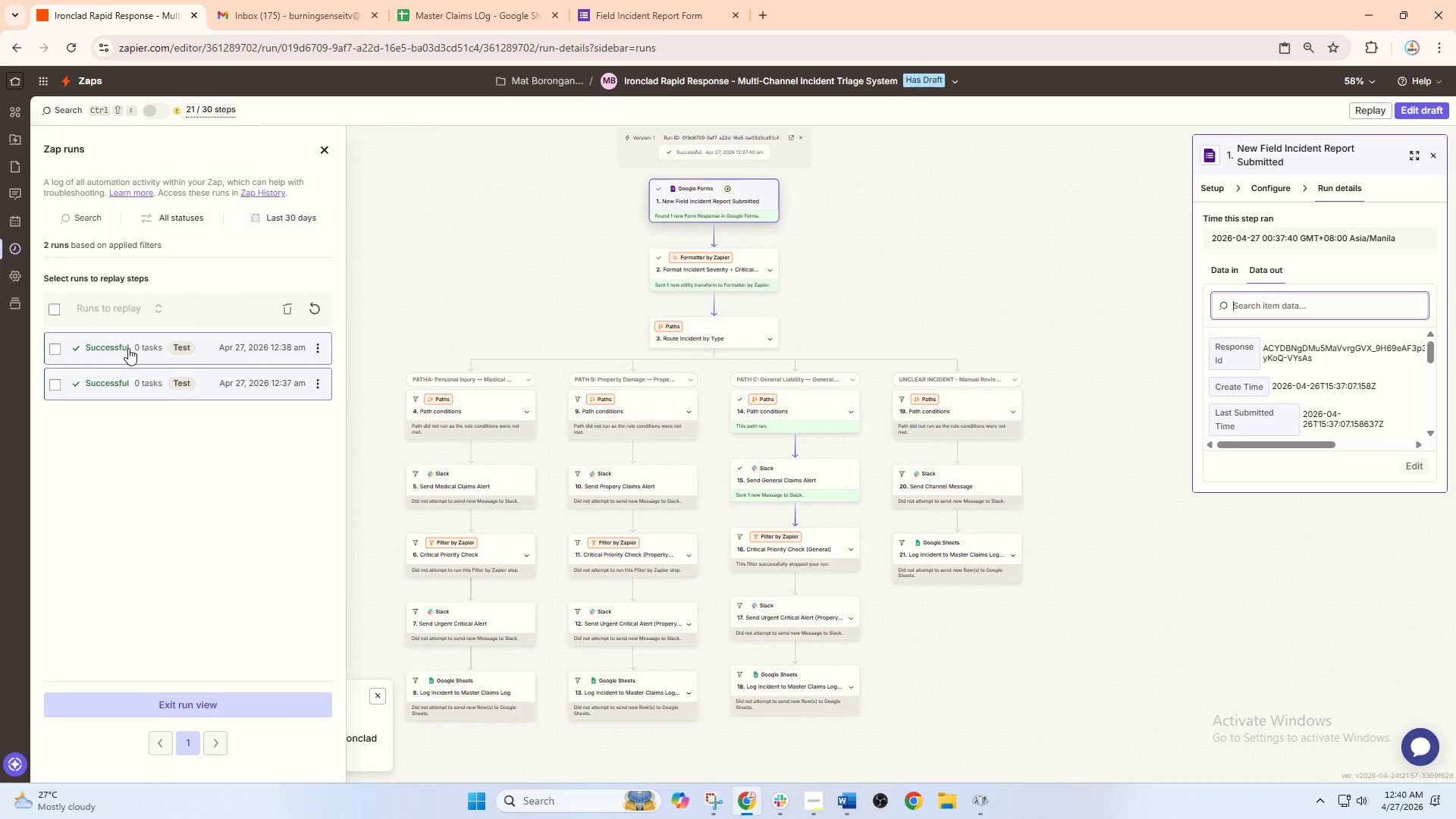 
double_click([131, 378])
 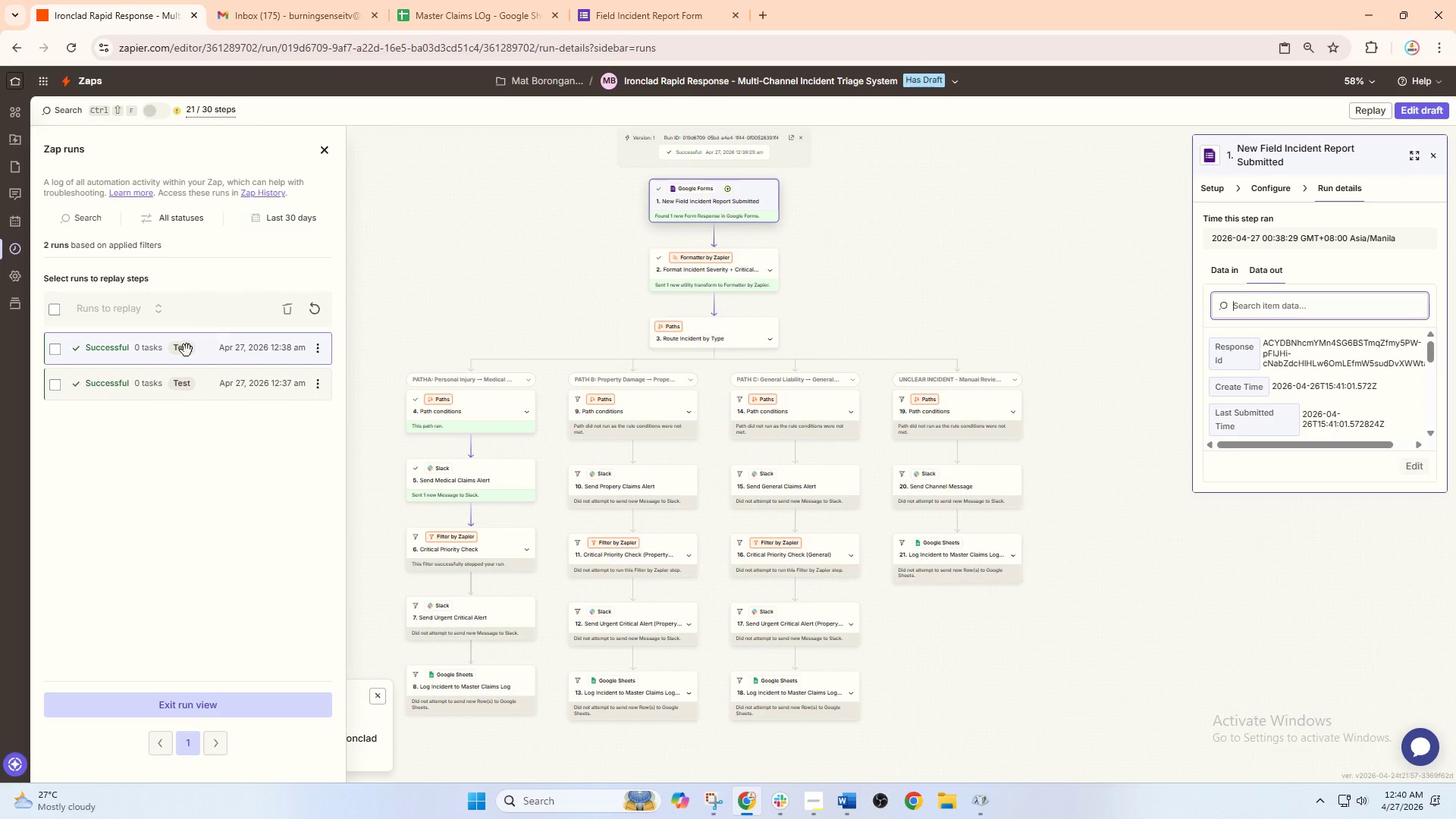 
double_click([134, 391])
 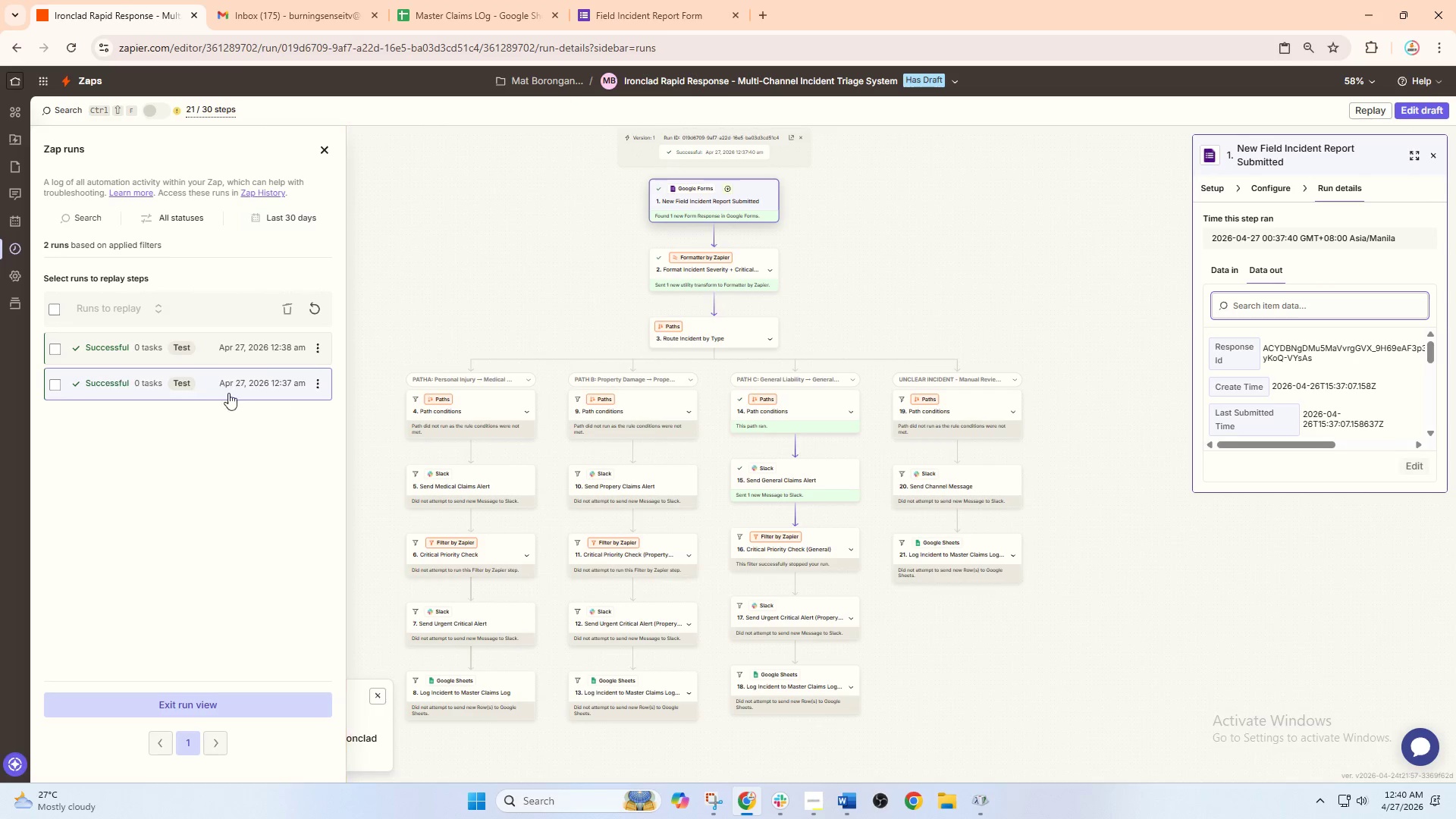 
left_click([167, 337])
 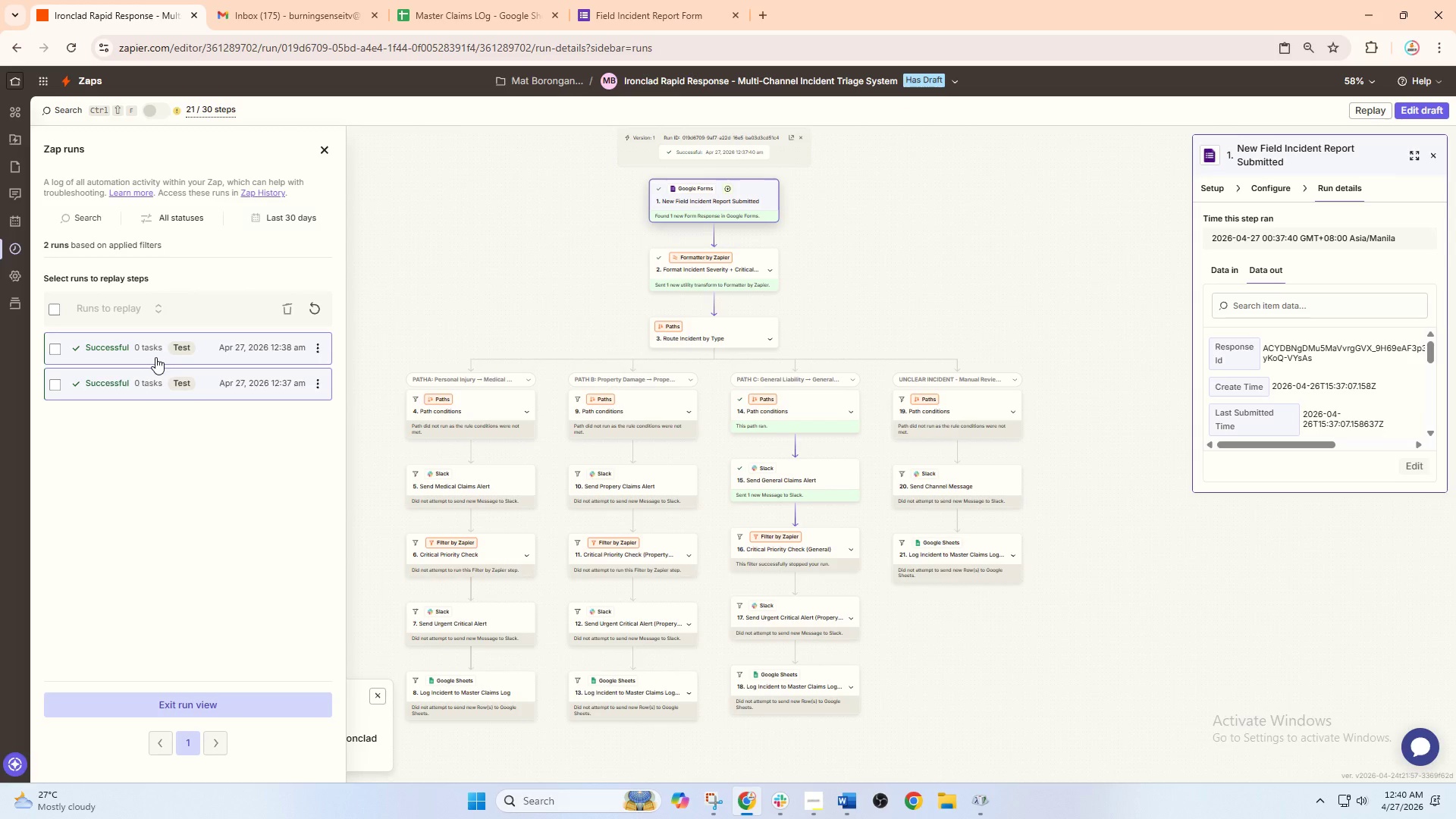 
left_click([150, 354])
 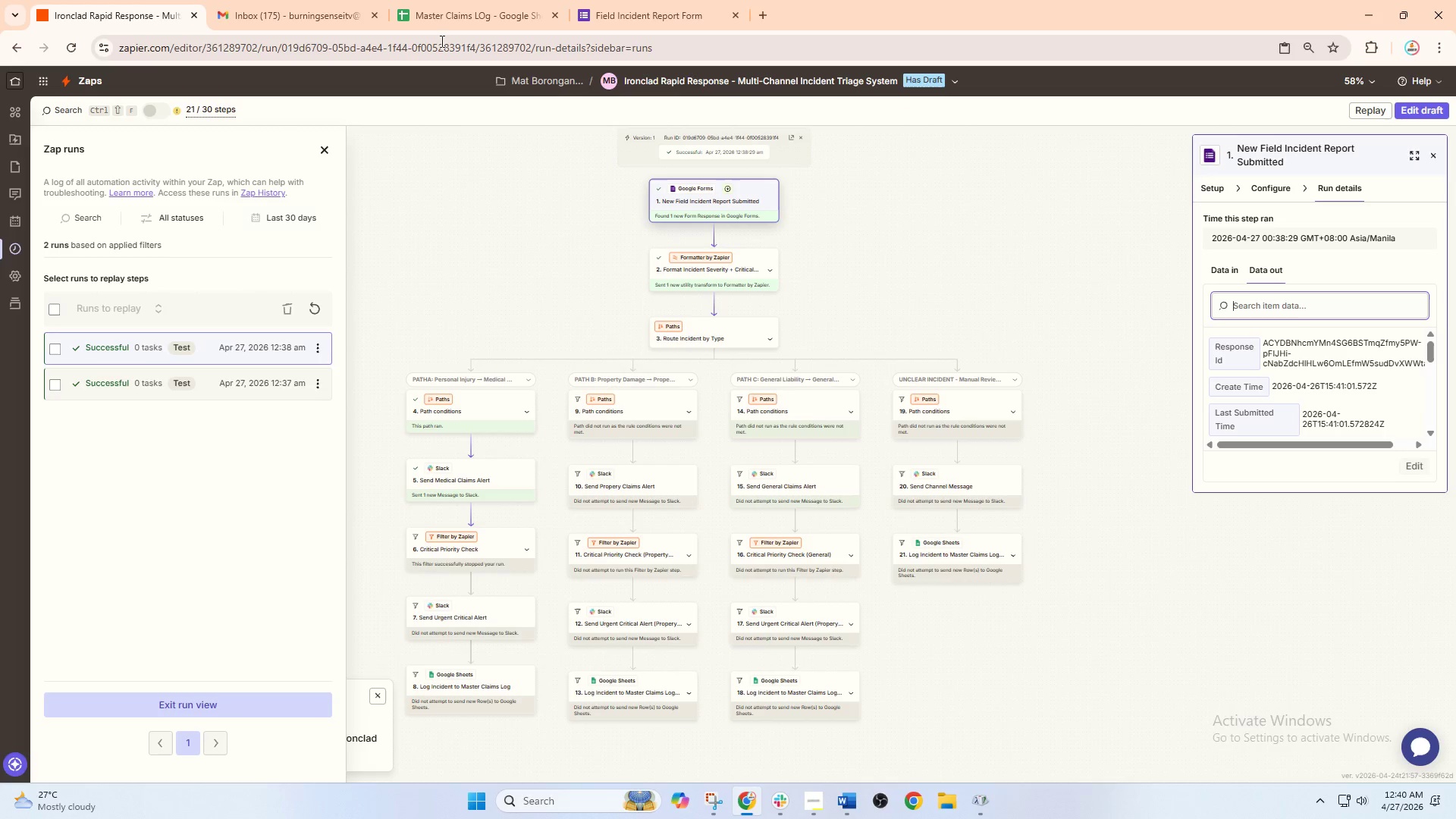 
left_click([449, 9])
 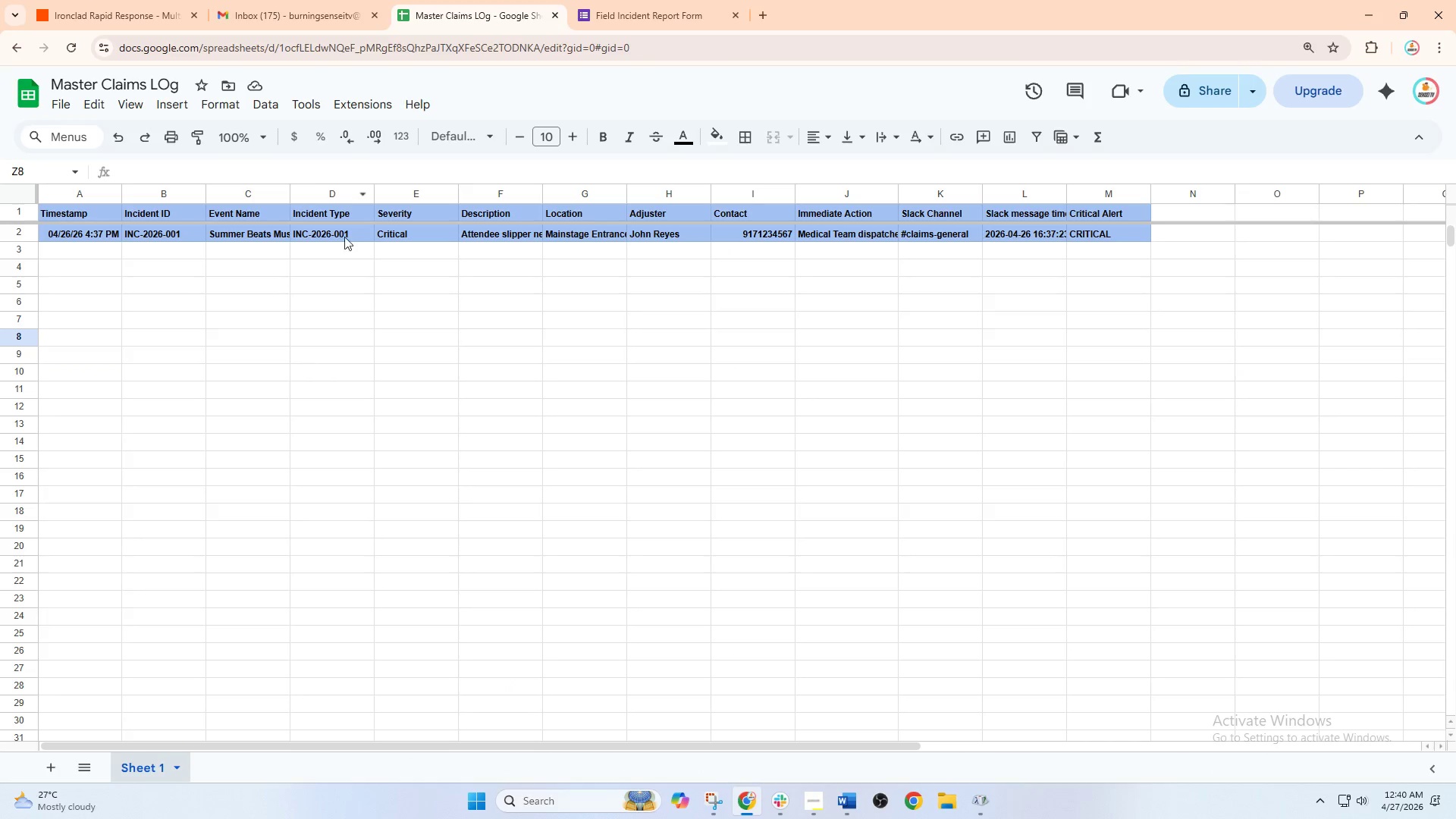 
left_click([370, 349])
 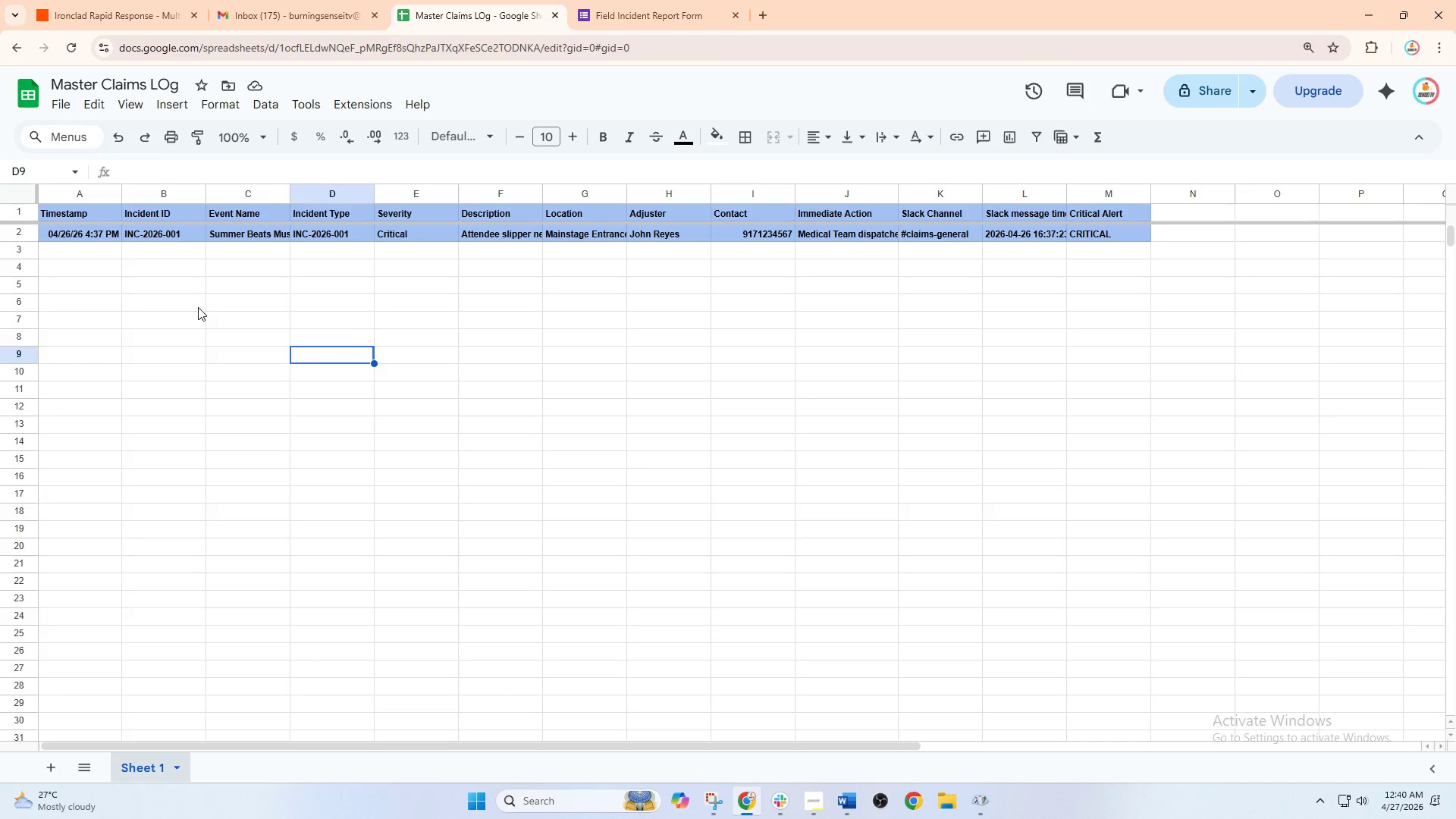 
left_click([183, 302])
 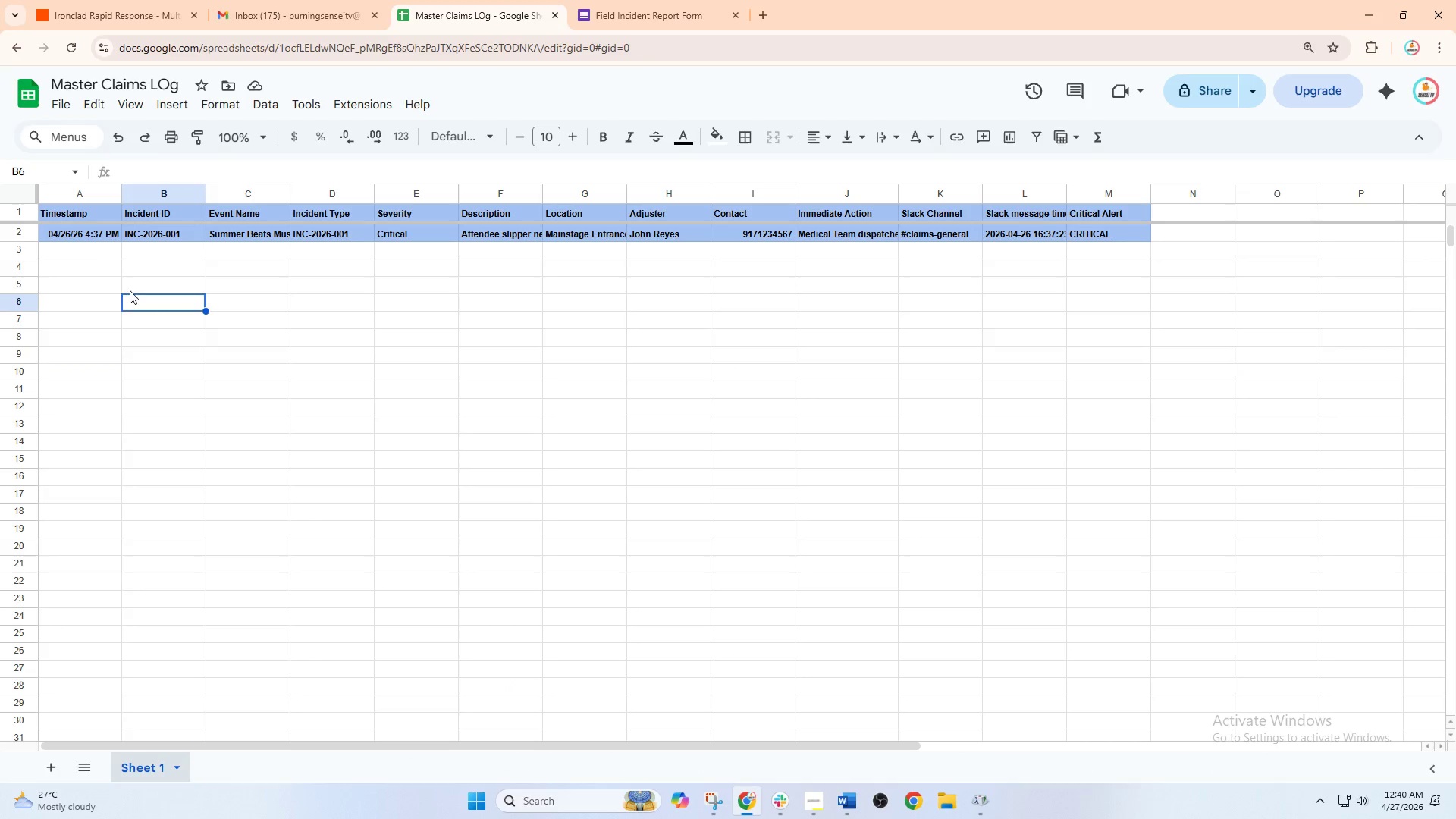 
left_click([94, 264])
 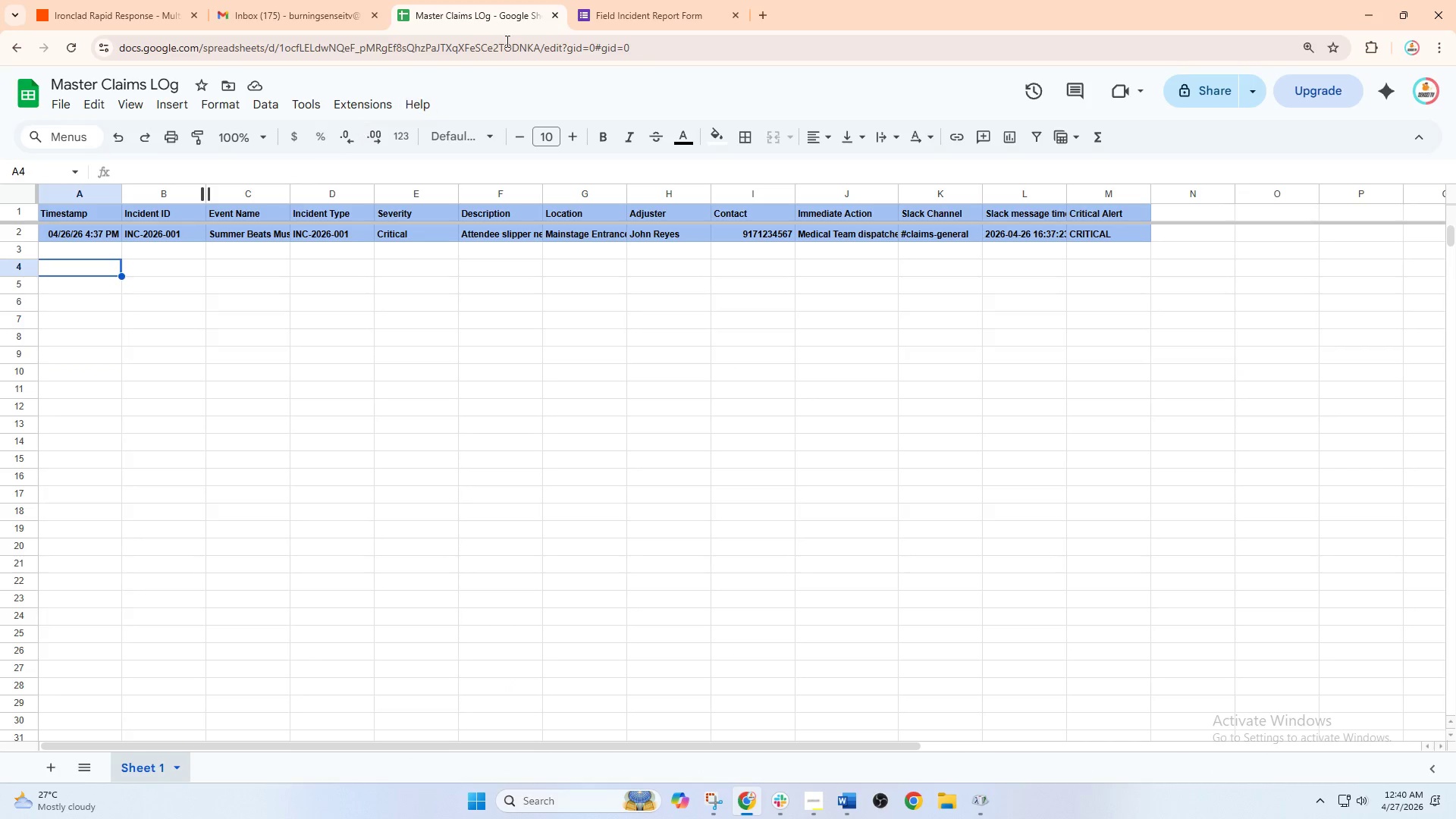 
left_click([647, 0])
 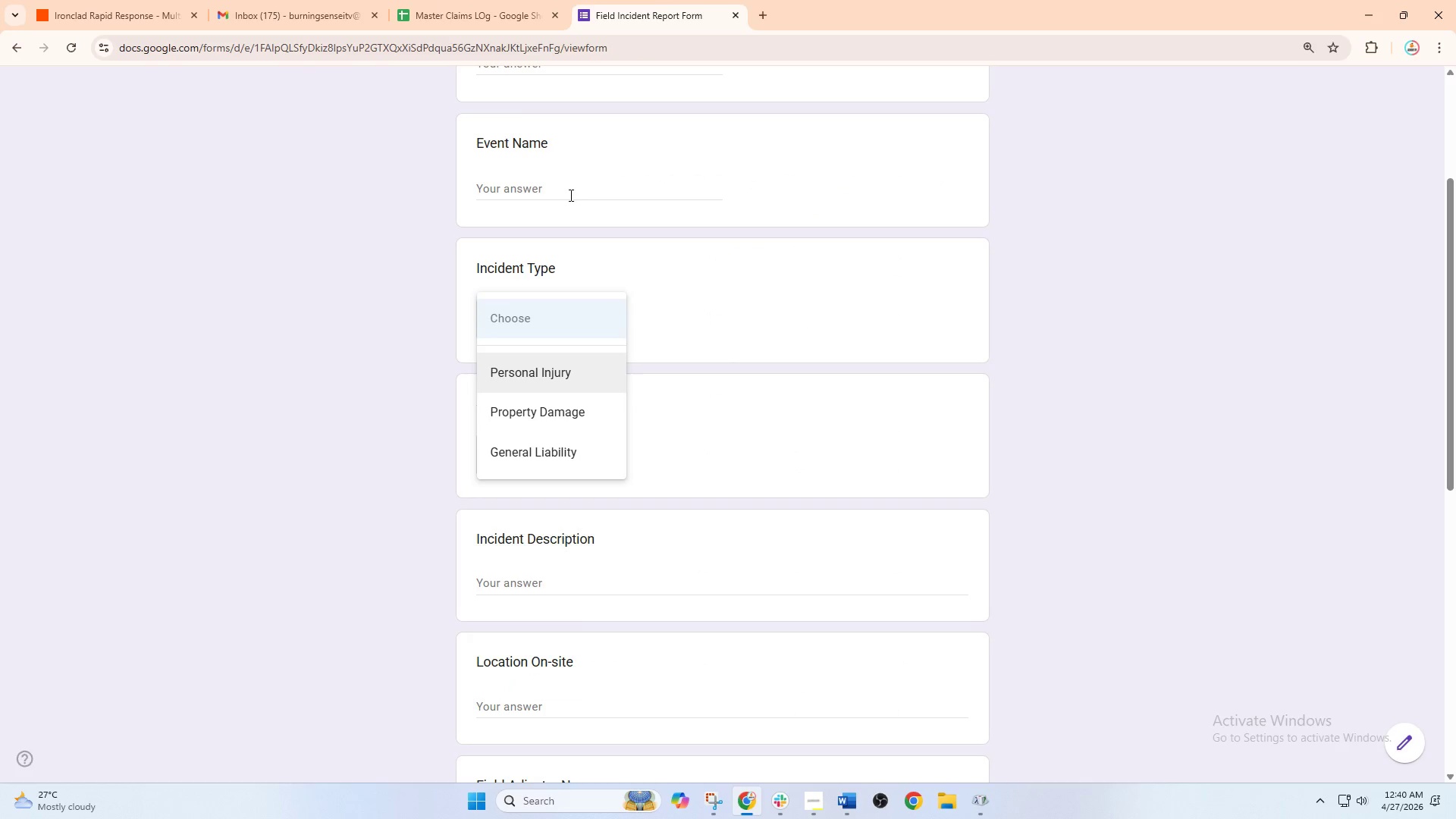 
left_click([378, 312])
 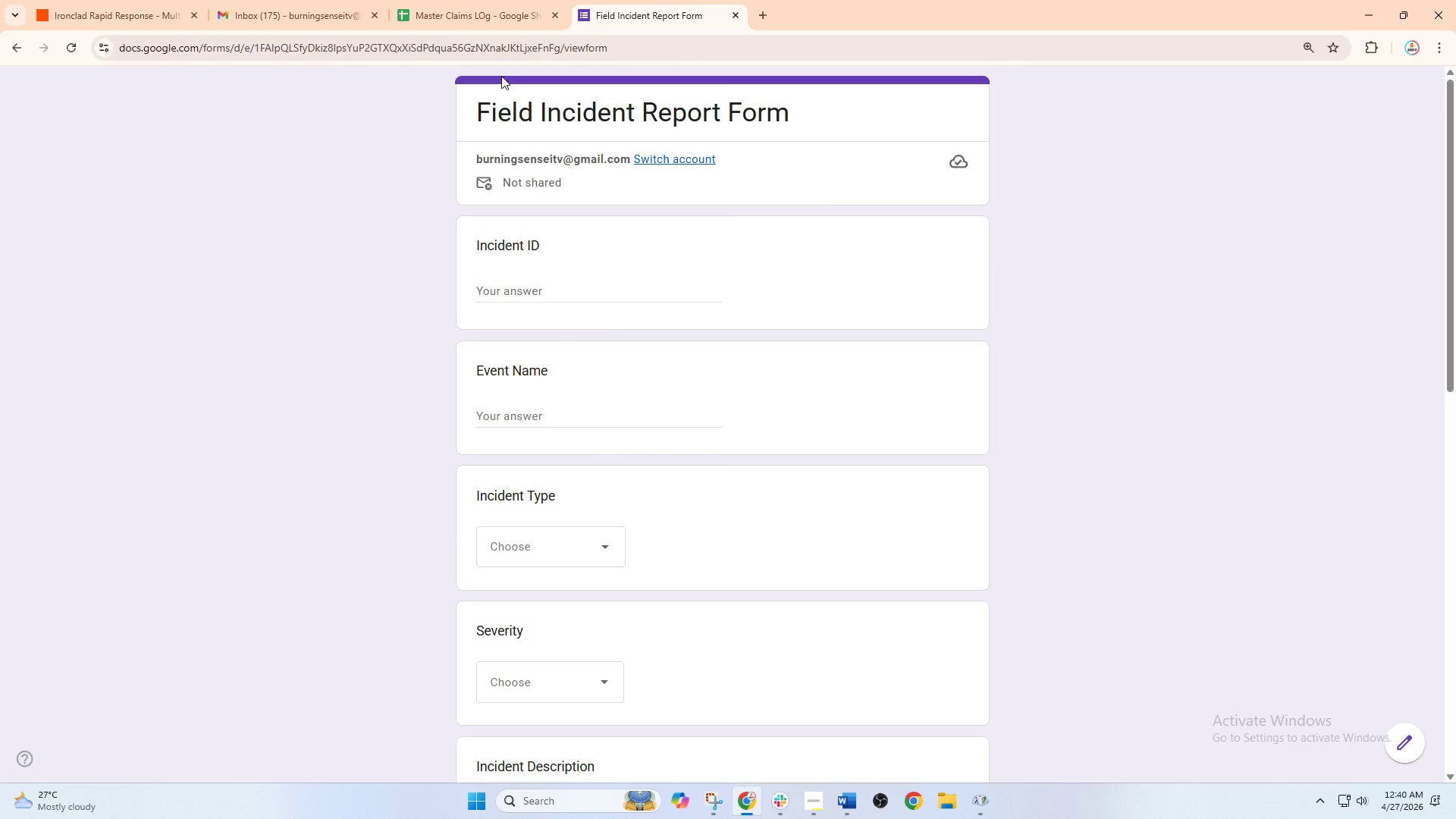 
scroll: coordinate [579, 354], scroll_direction: up, amount: 7.0
 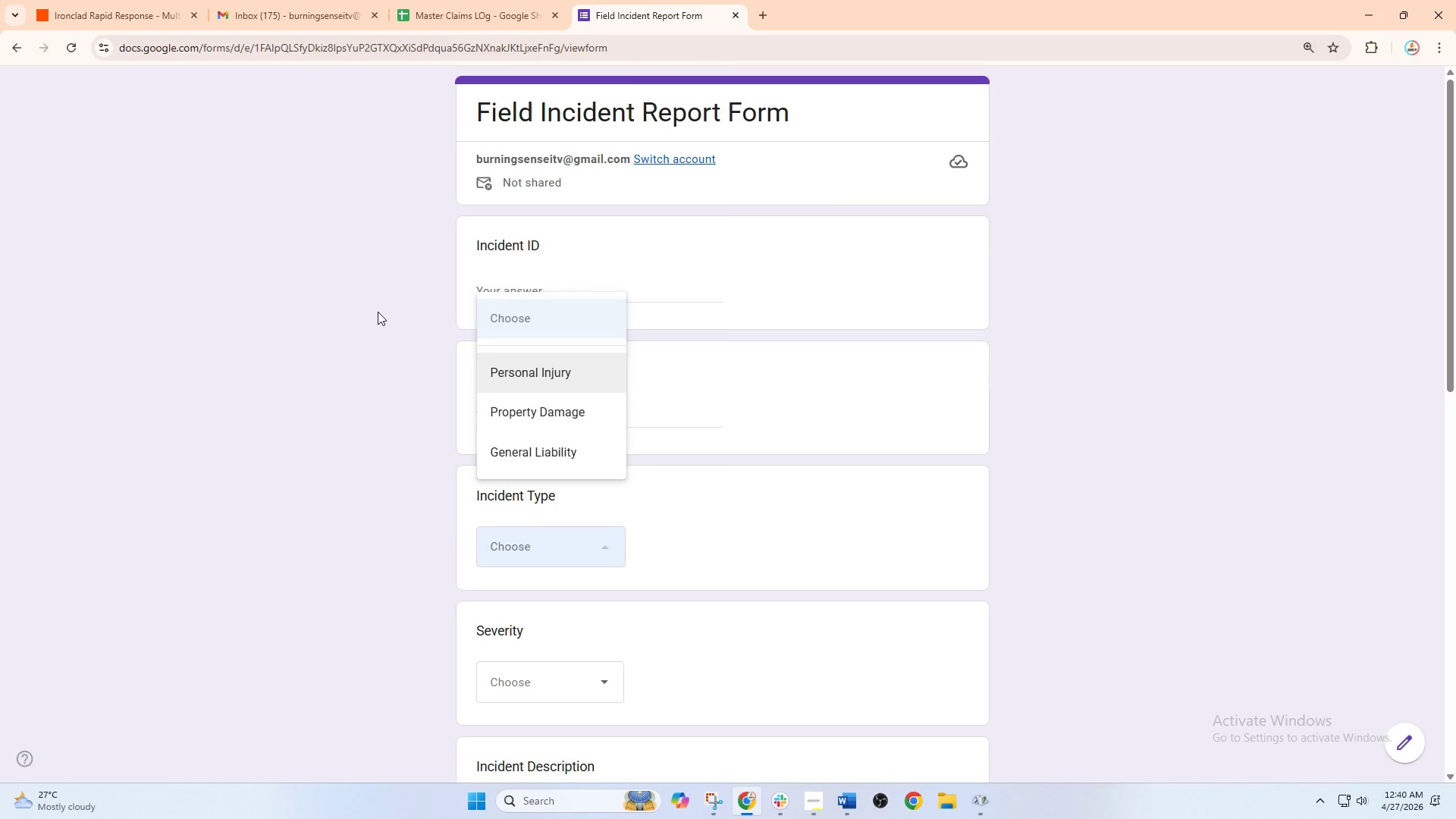 
left_click([485, 12])
 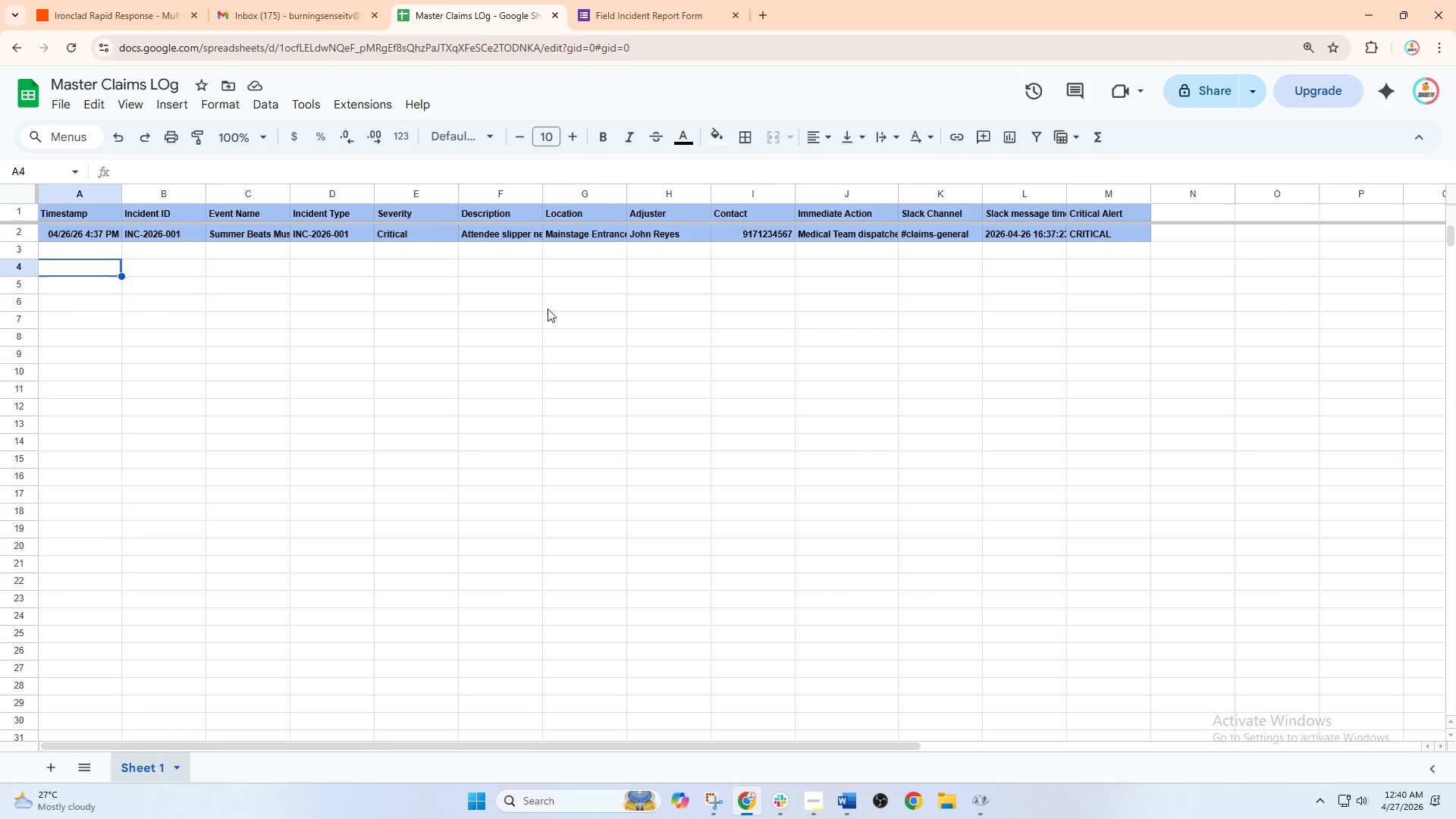 
left_click([727, 306])
 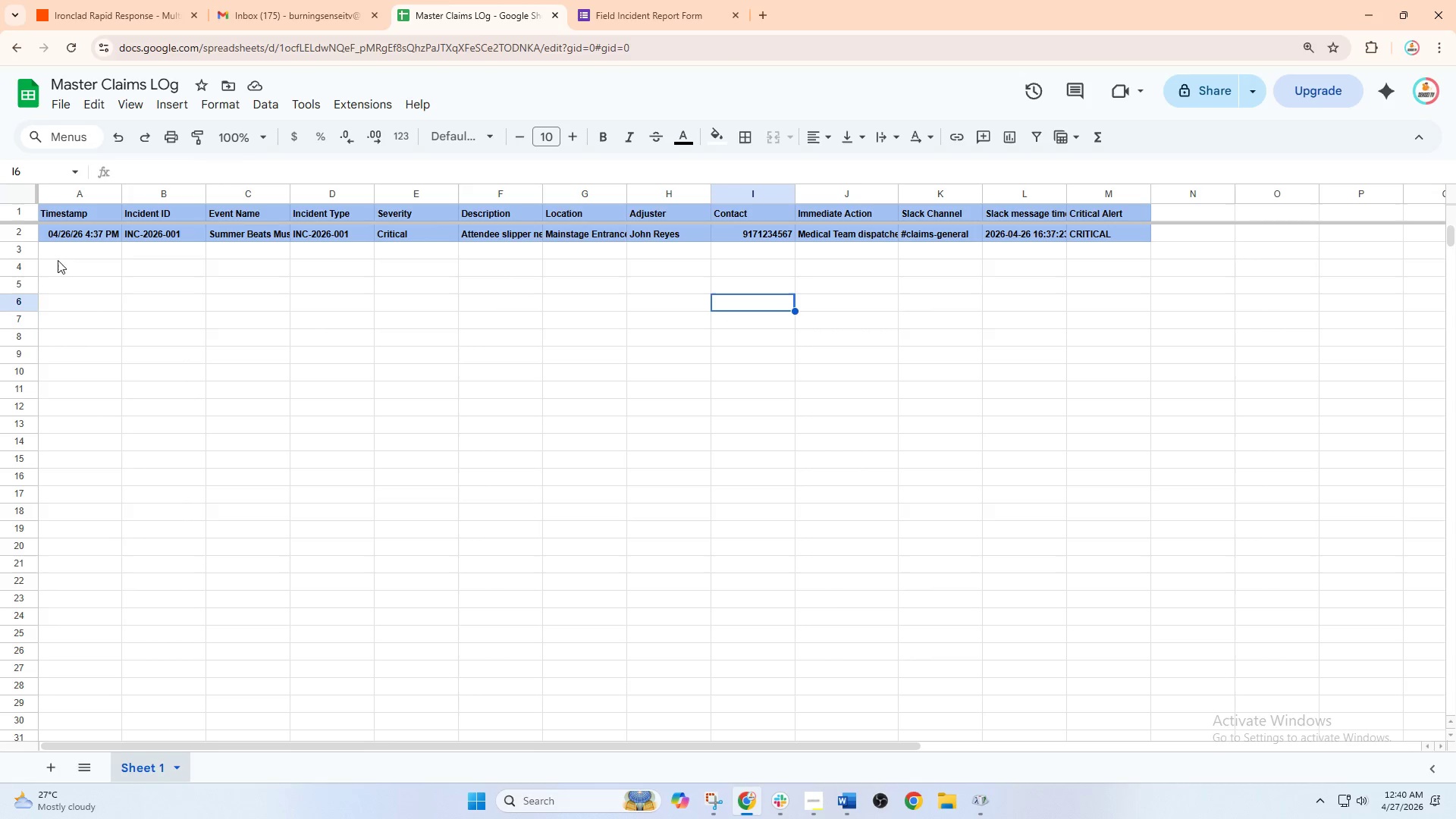 
left_click([19, 237])
 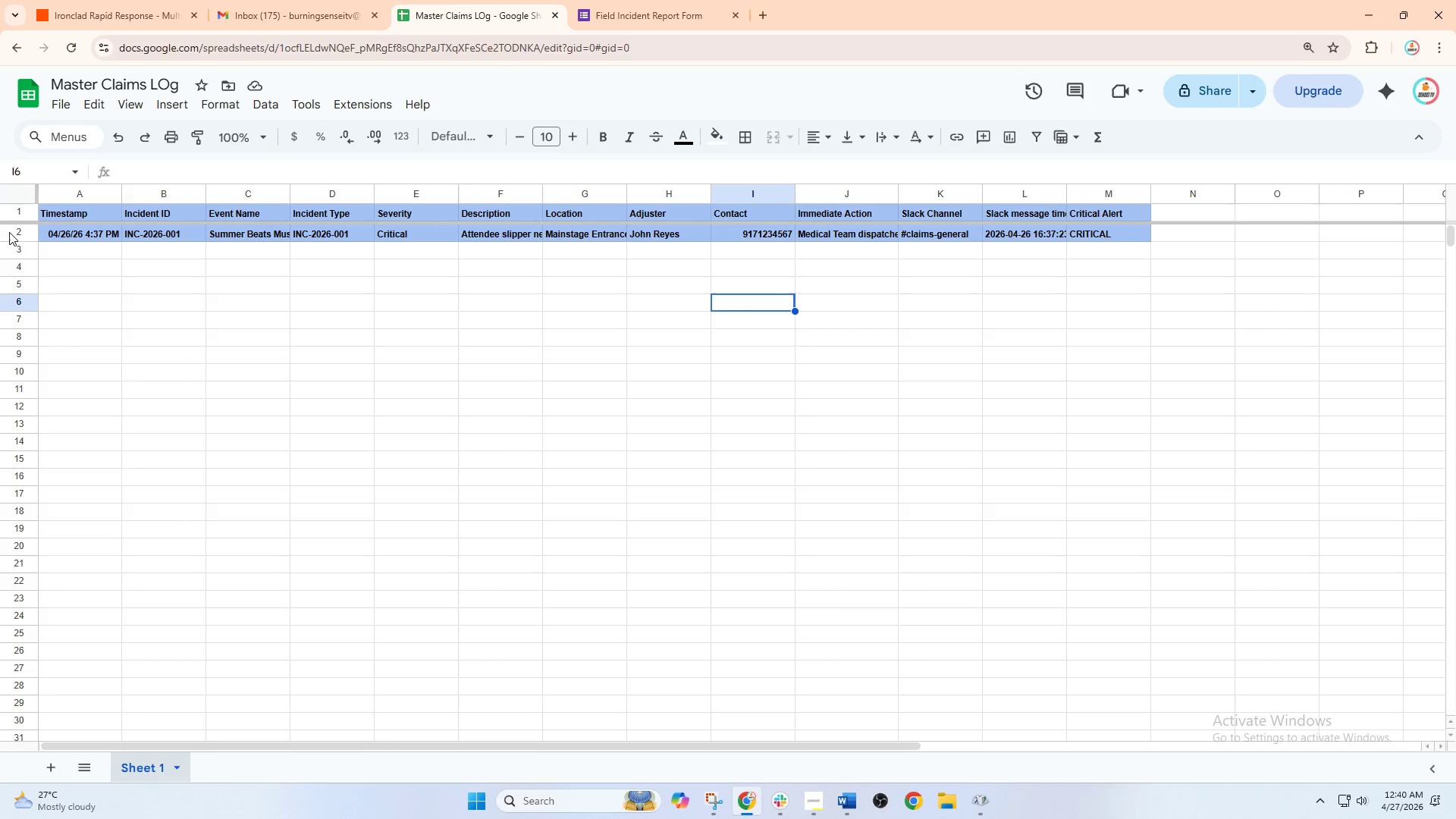 
left_click([8, 231])
 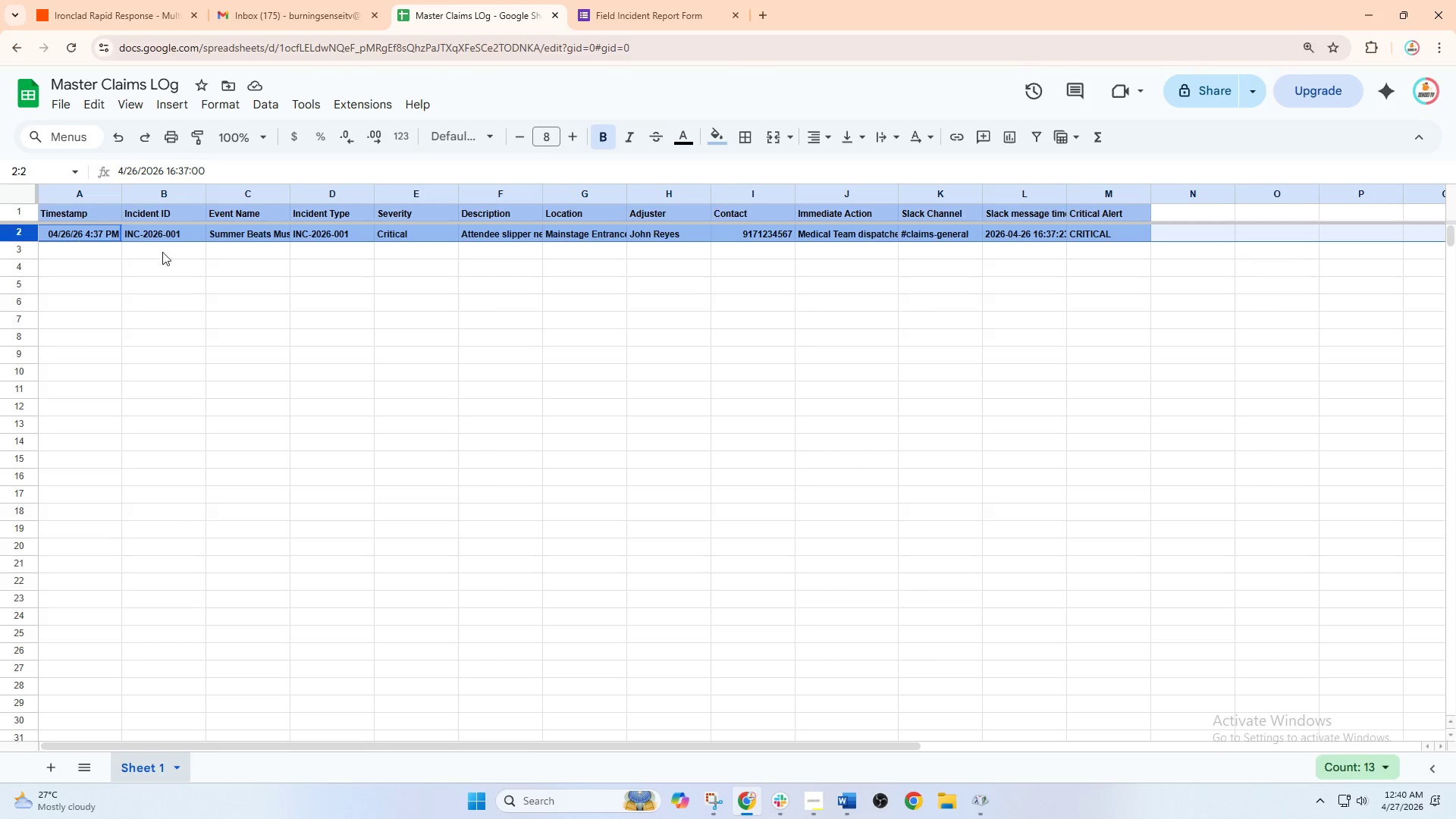 
left_click([403, 301])
 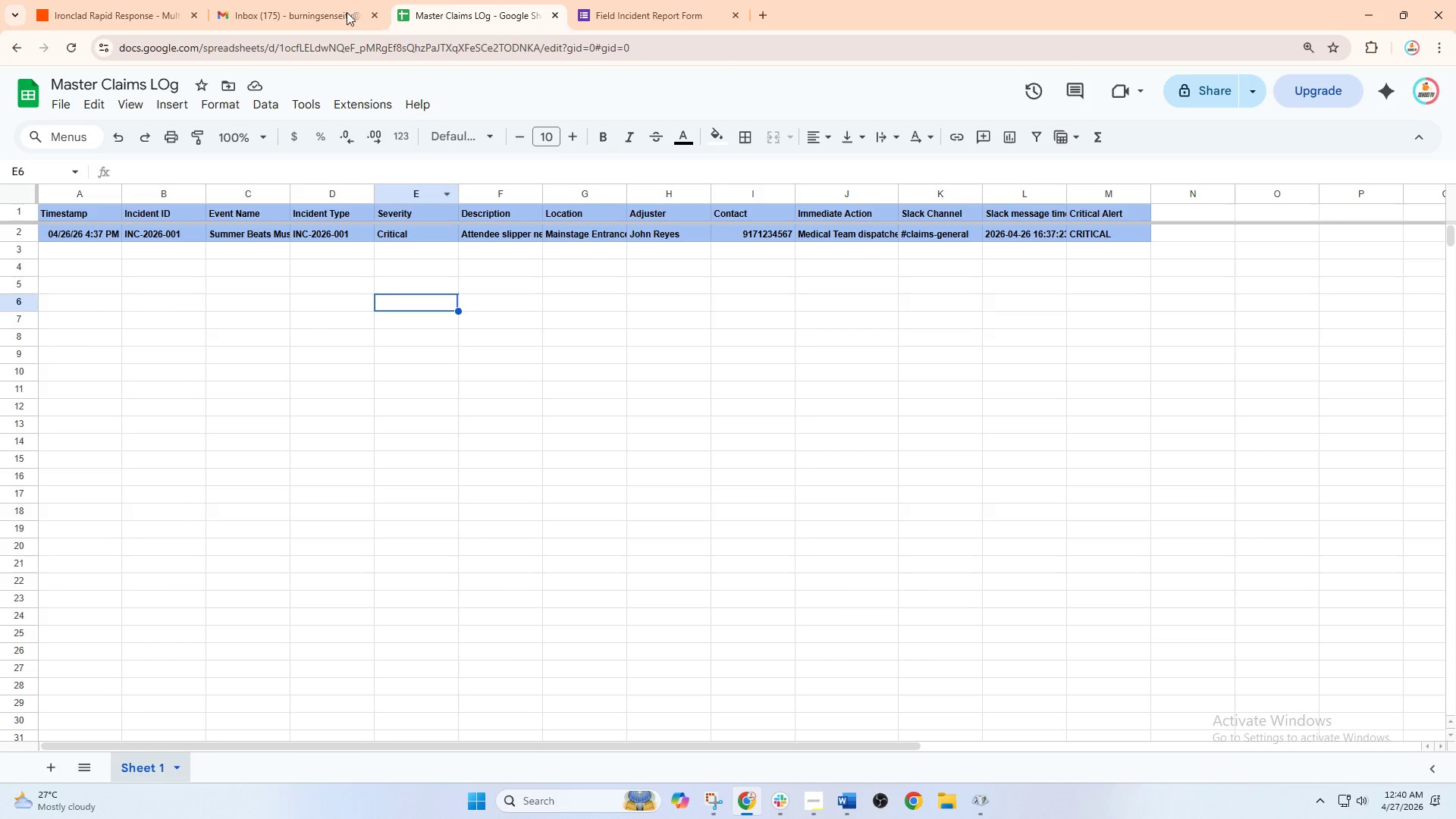 
left_click([331, 0])
 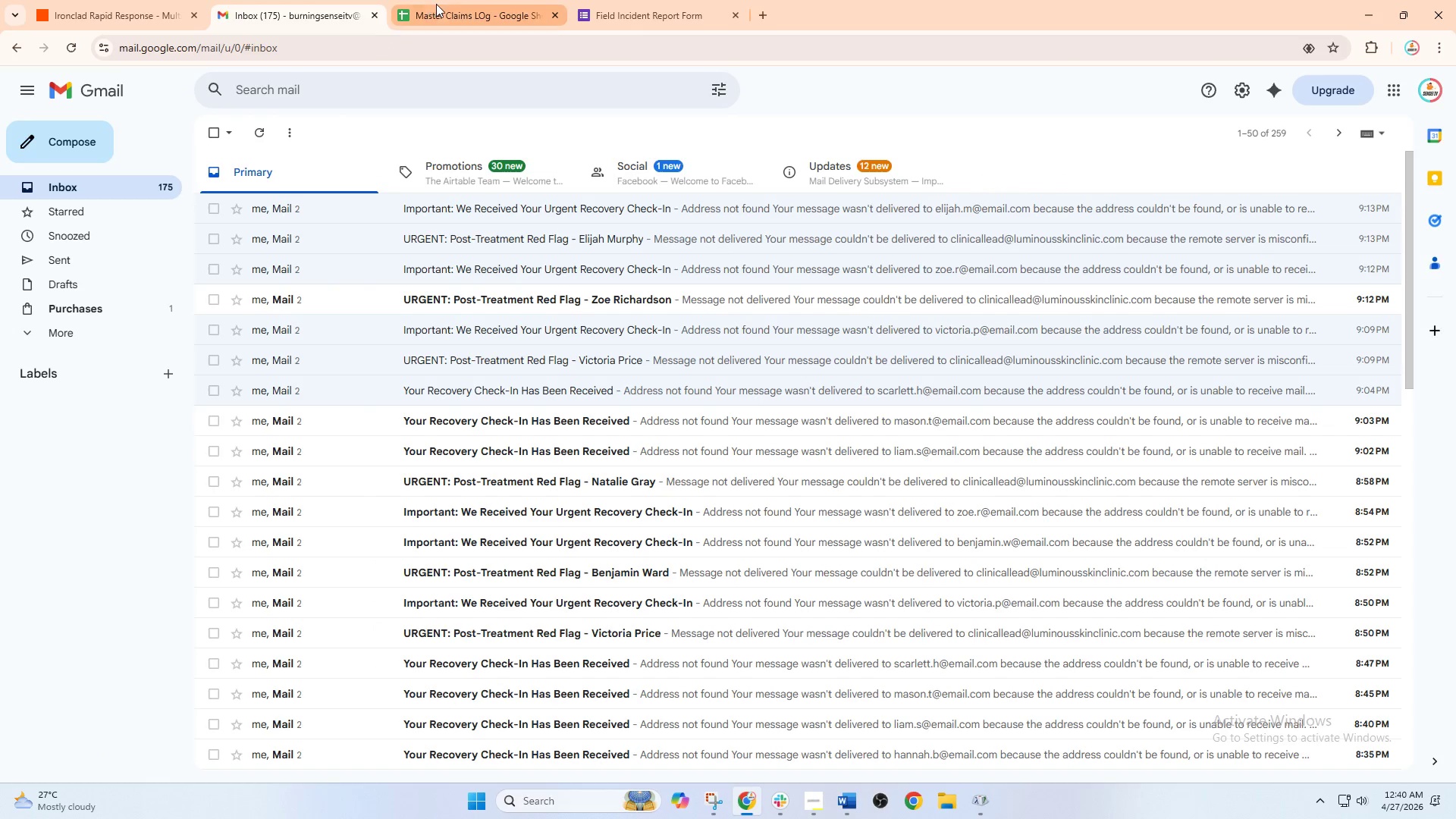 
left_click([441, 8])
 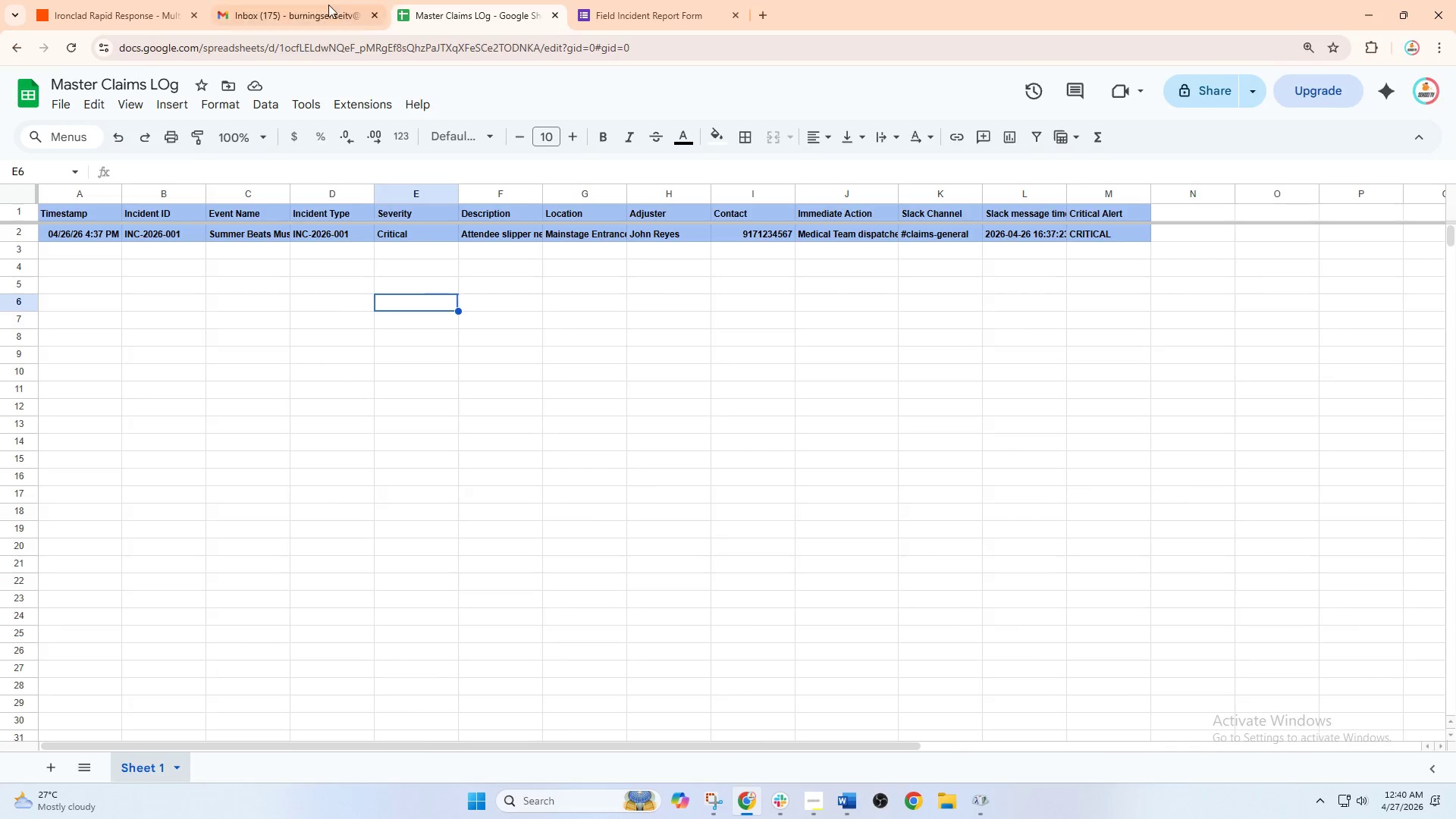 
left_click([328, 5])
 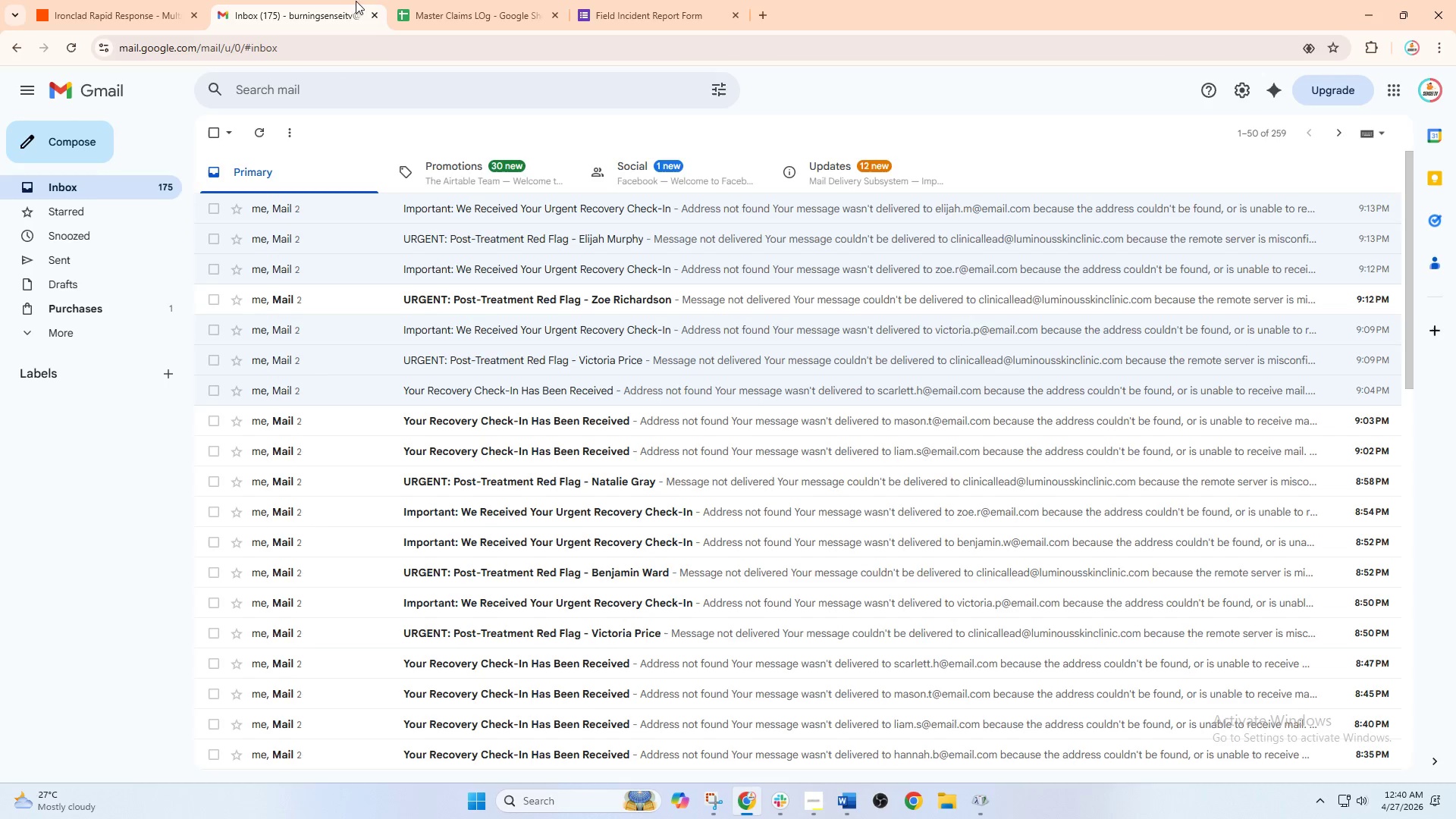 
left_click([460, 0])
 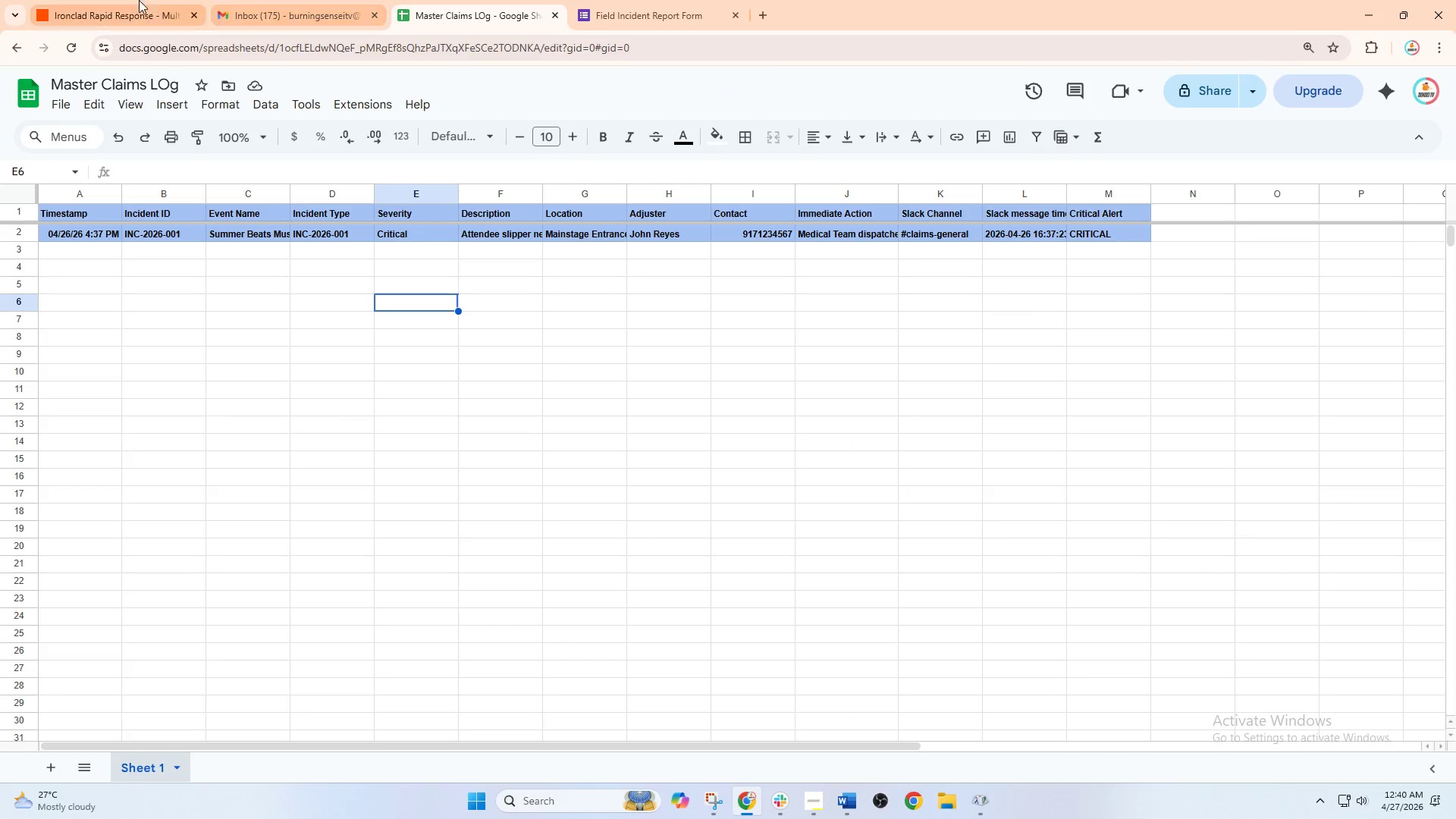 
left_click([118, 0])
 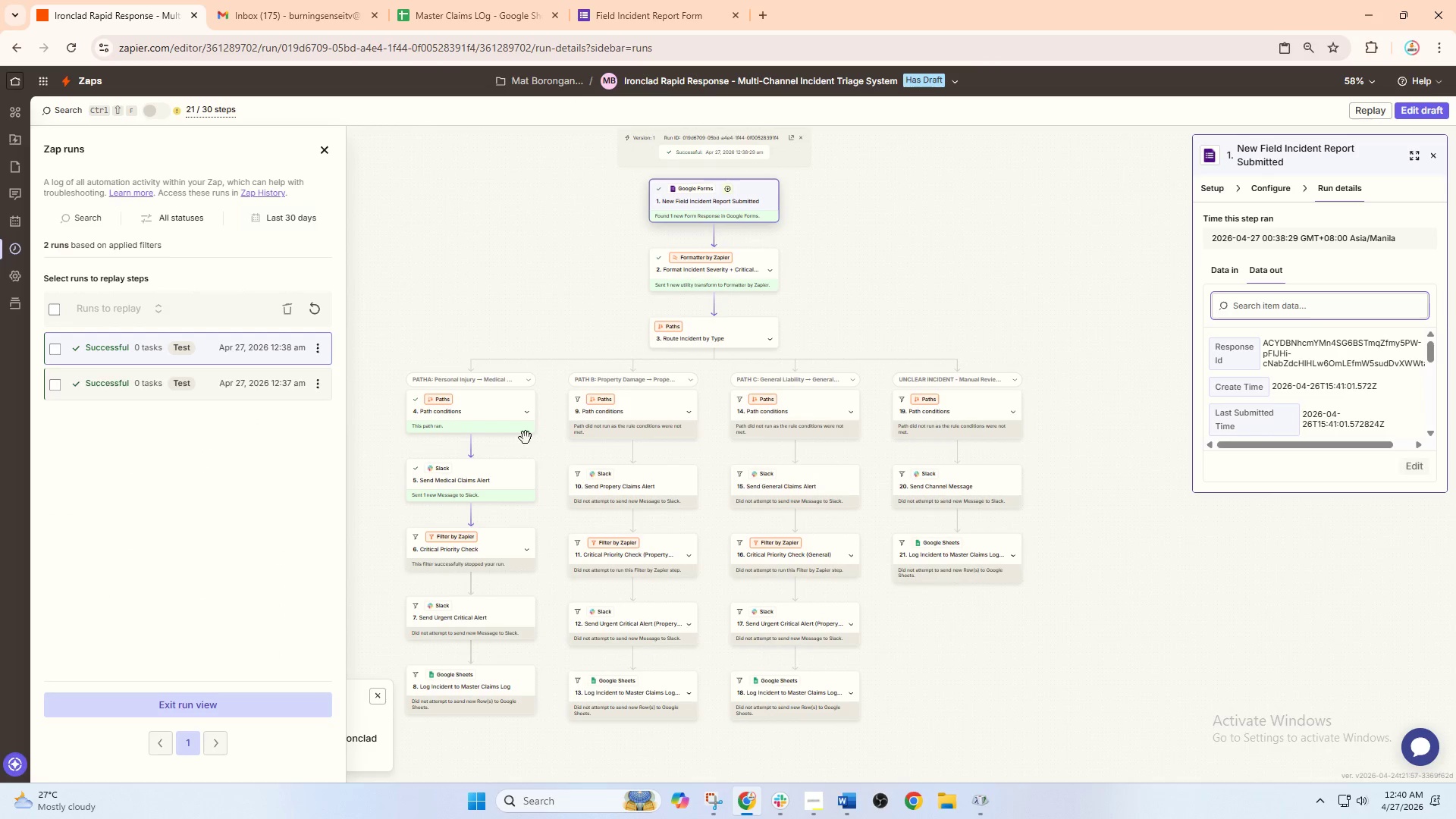 
scroll: coordinate [508, 457], scroll_direction: down, amount: 3.0
 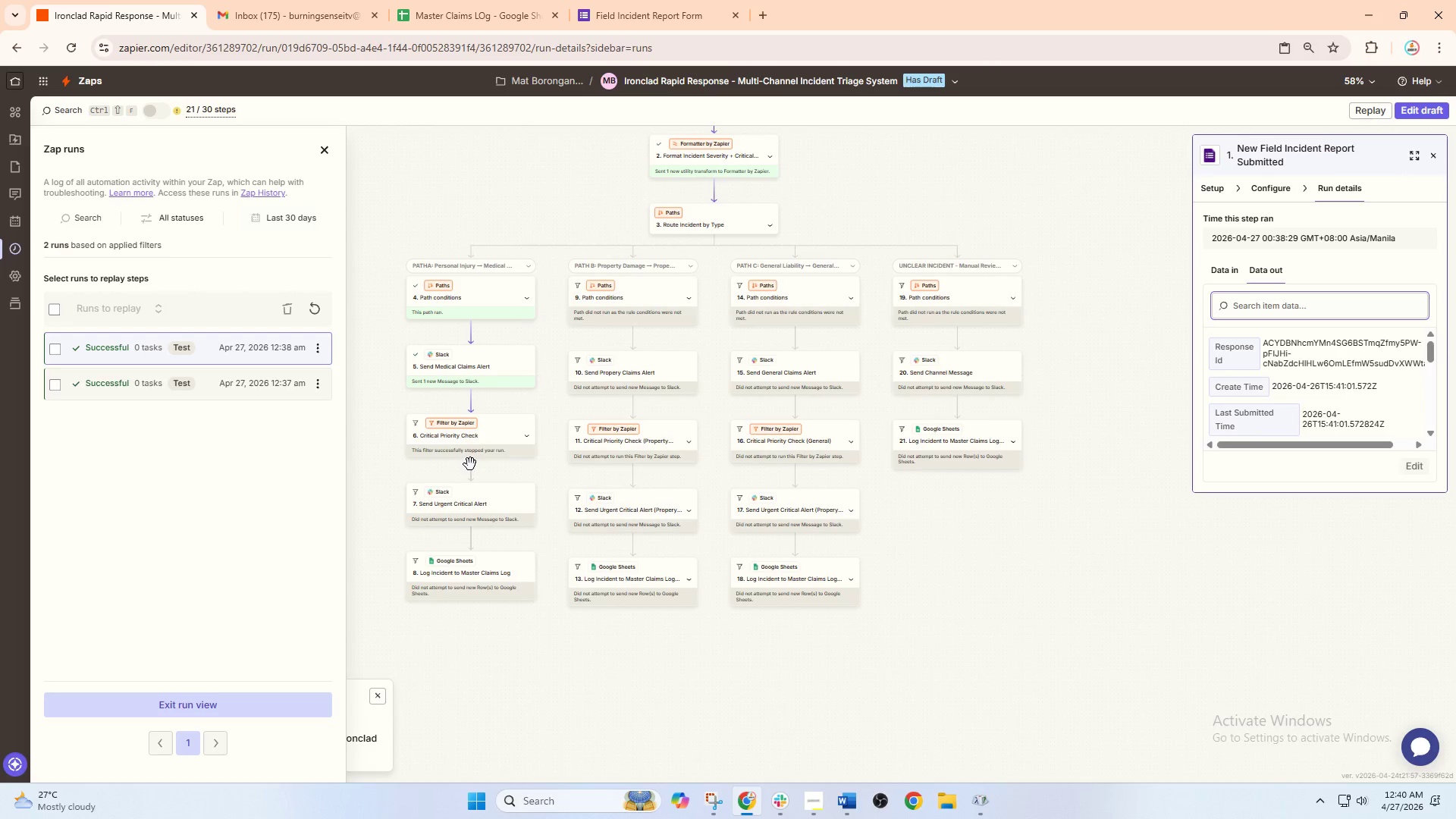 
hold_key(key=ControlLeft, duration=0.78)
 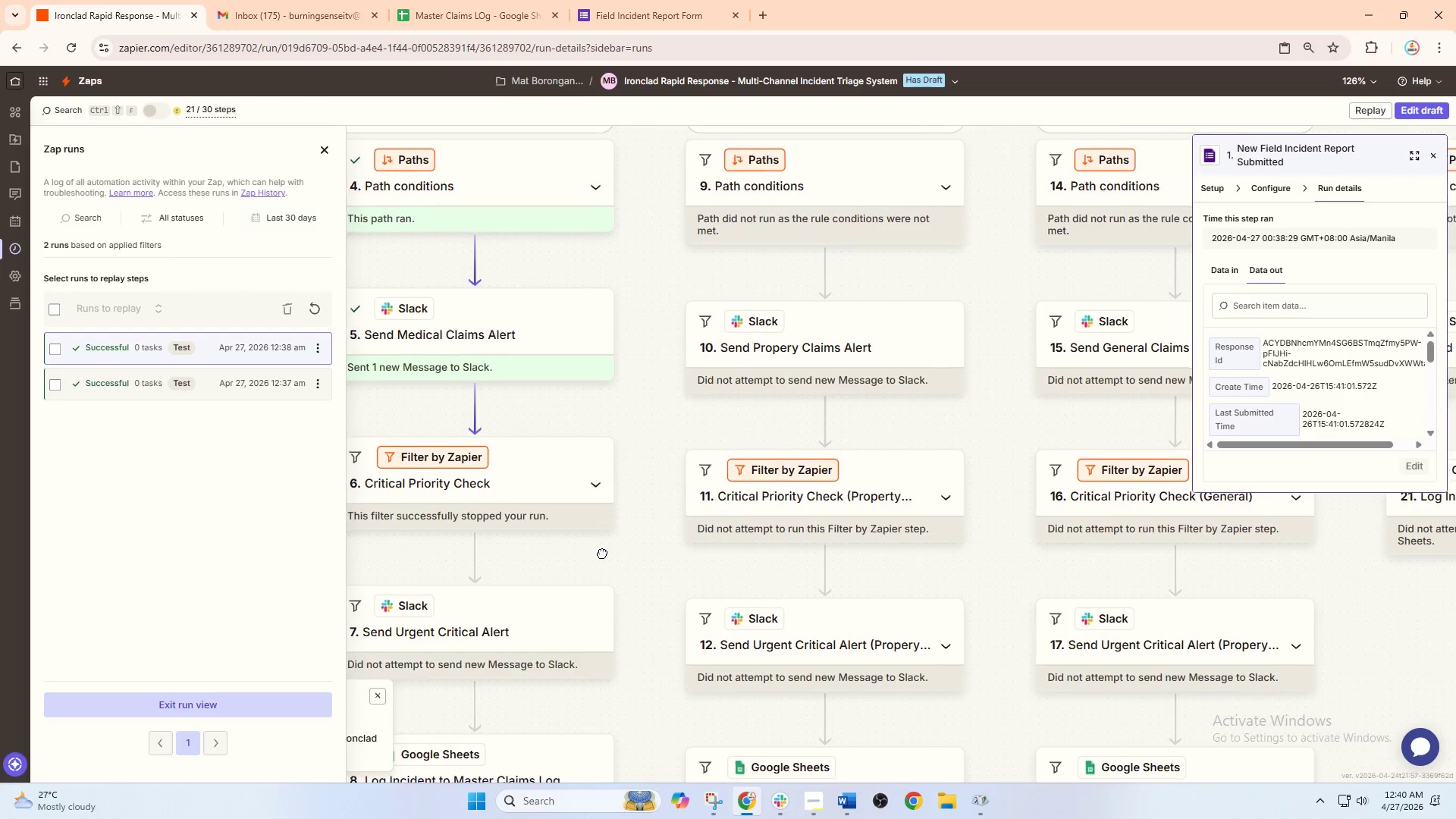 
hold_key(key=ControlLeft, duration=13.0)
 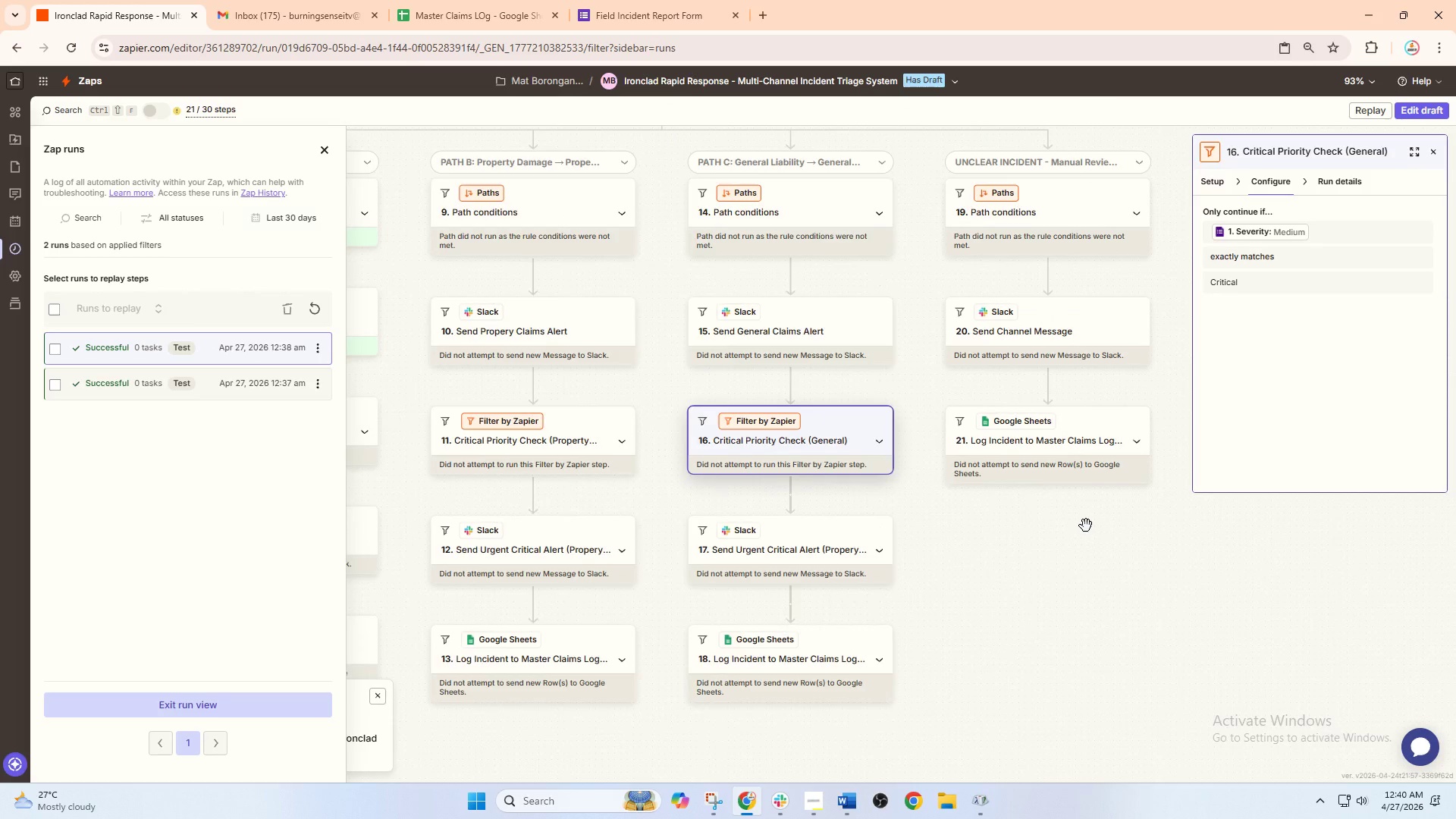 
scroll: coordinate [470, 464], scroll_direction: up, amount: 6.0
 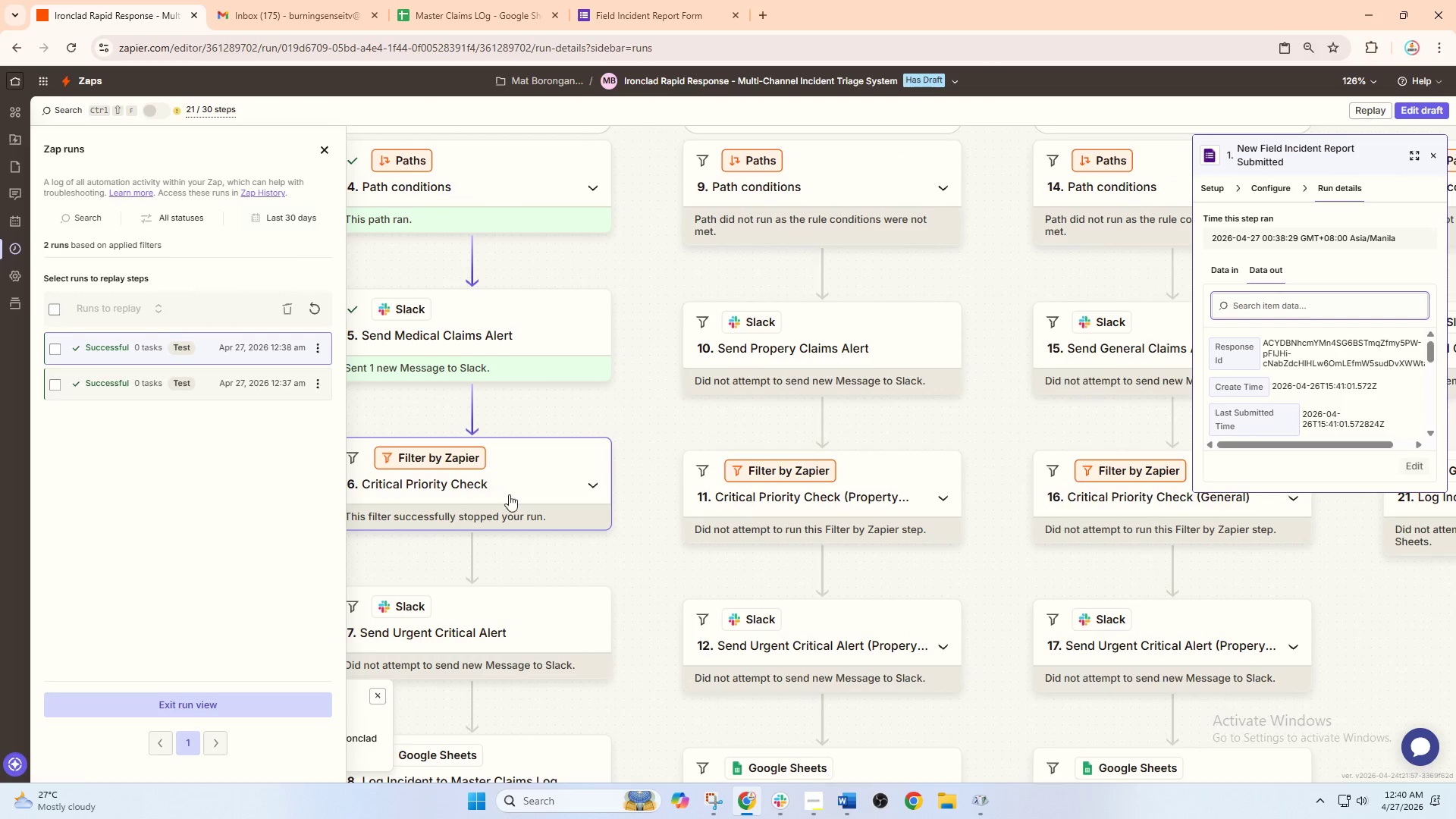 
left_click_drag(start_coordinate=[599, 555], to_coordinate=[607, 544])
 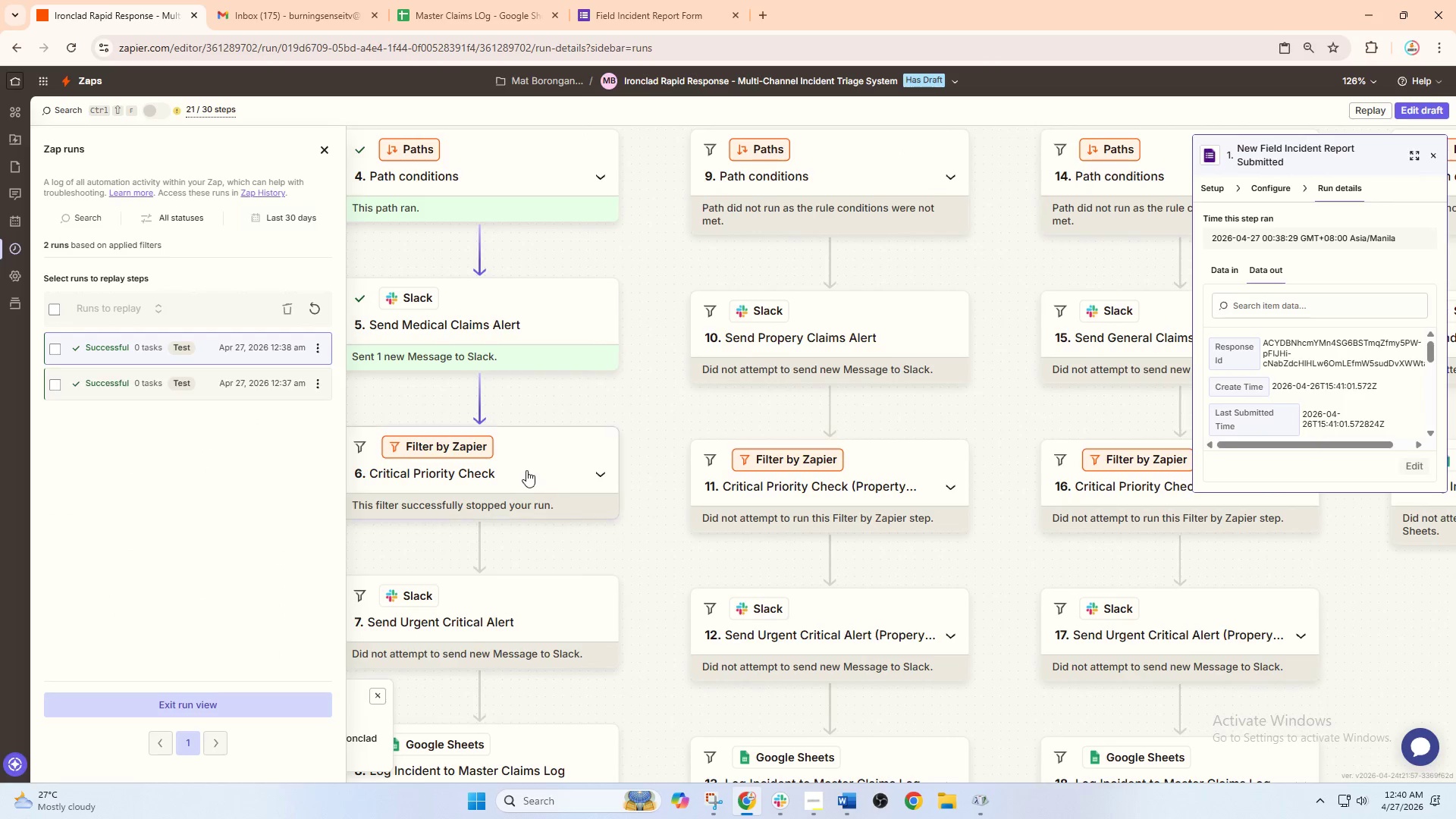 
double_click([526, 468])
 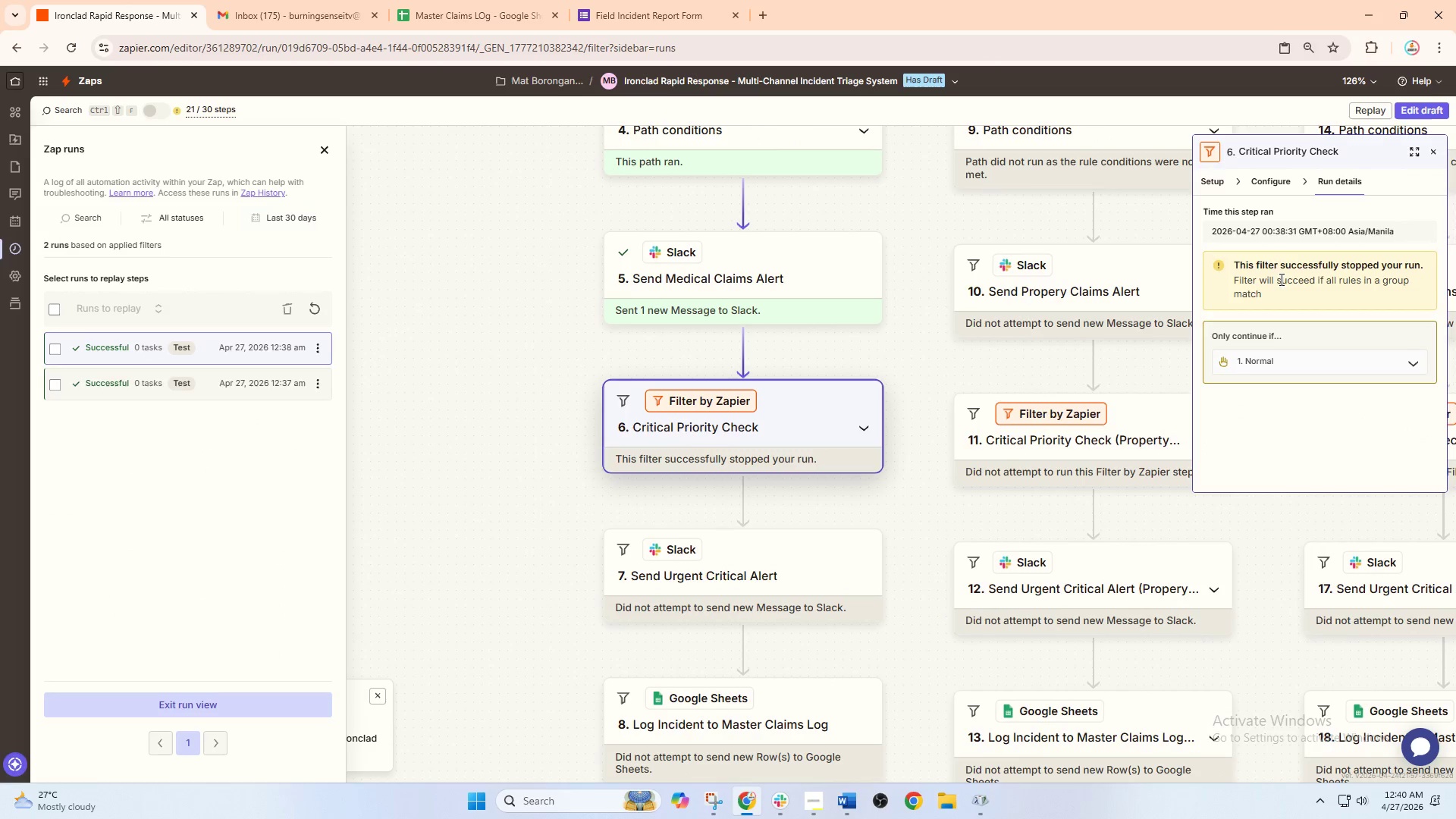 
left_click([1277, 184])
 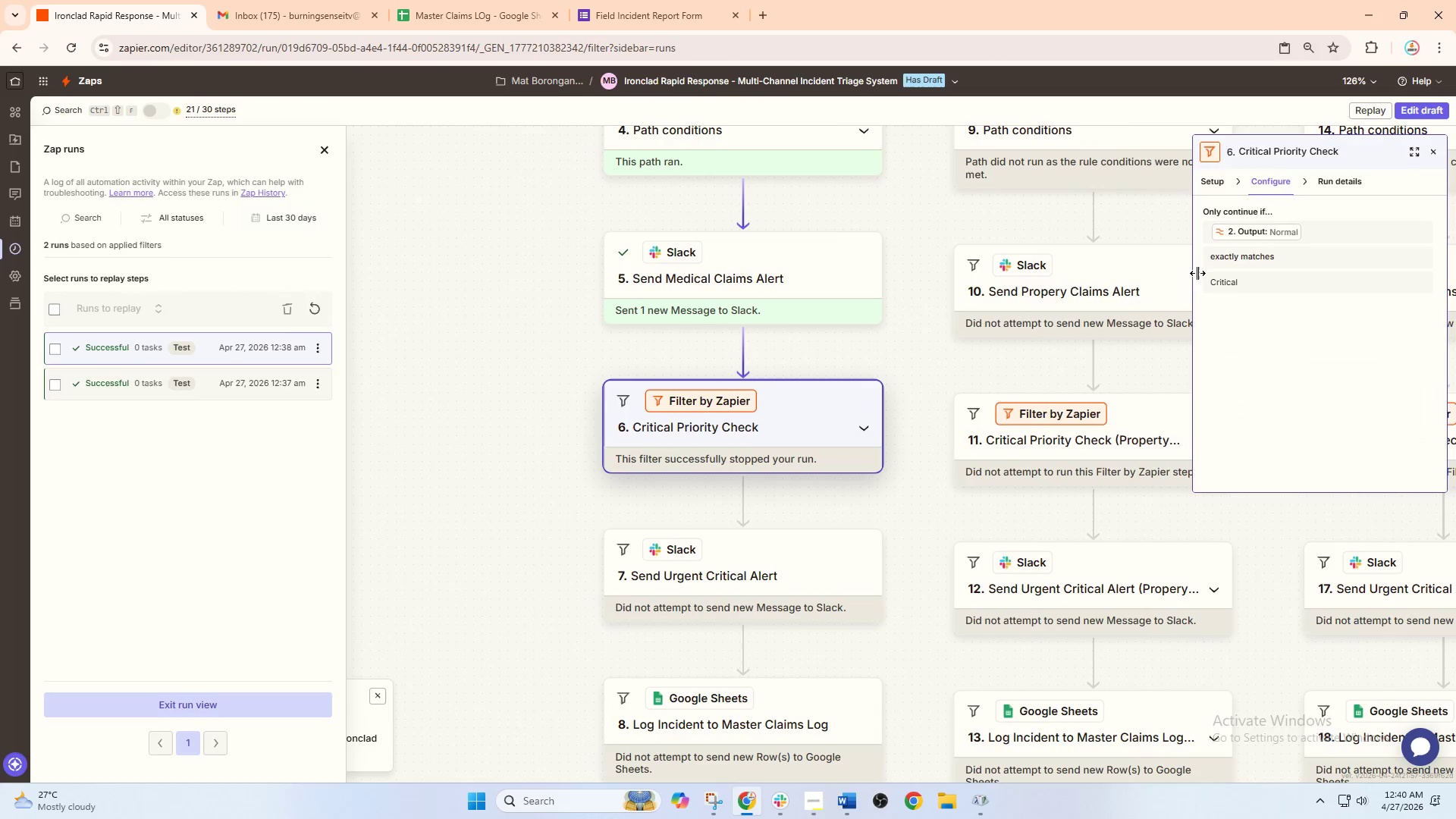 
left_click_drag(start_coordinate=[934, 384], to_coordinate=[733, 354])
 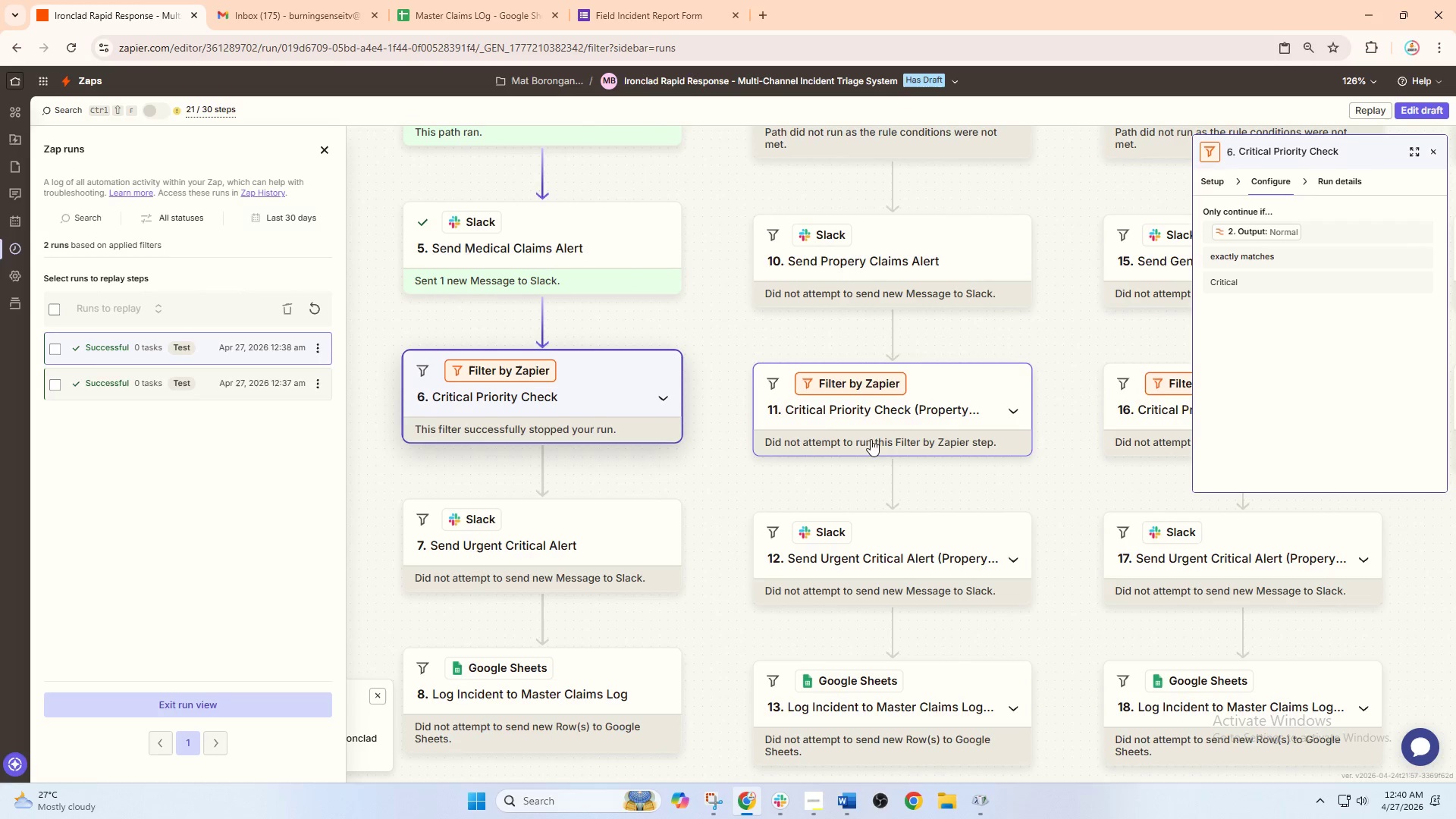 
left_click([886, 416])
 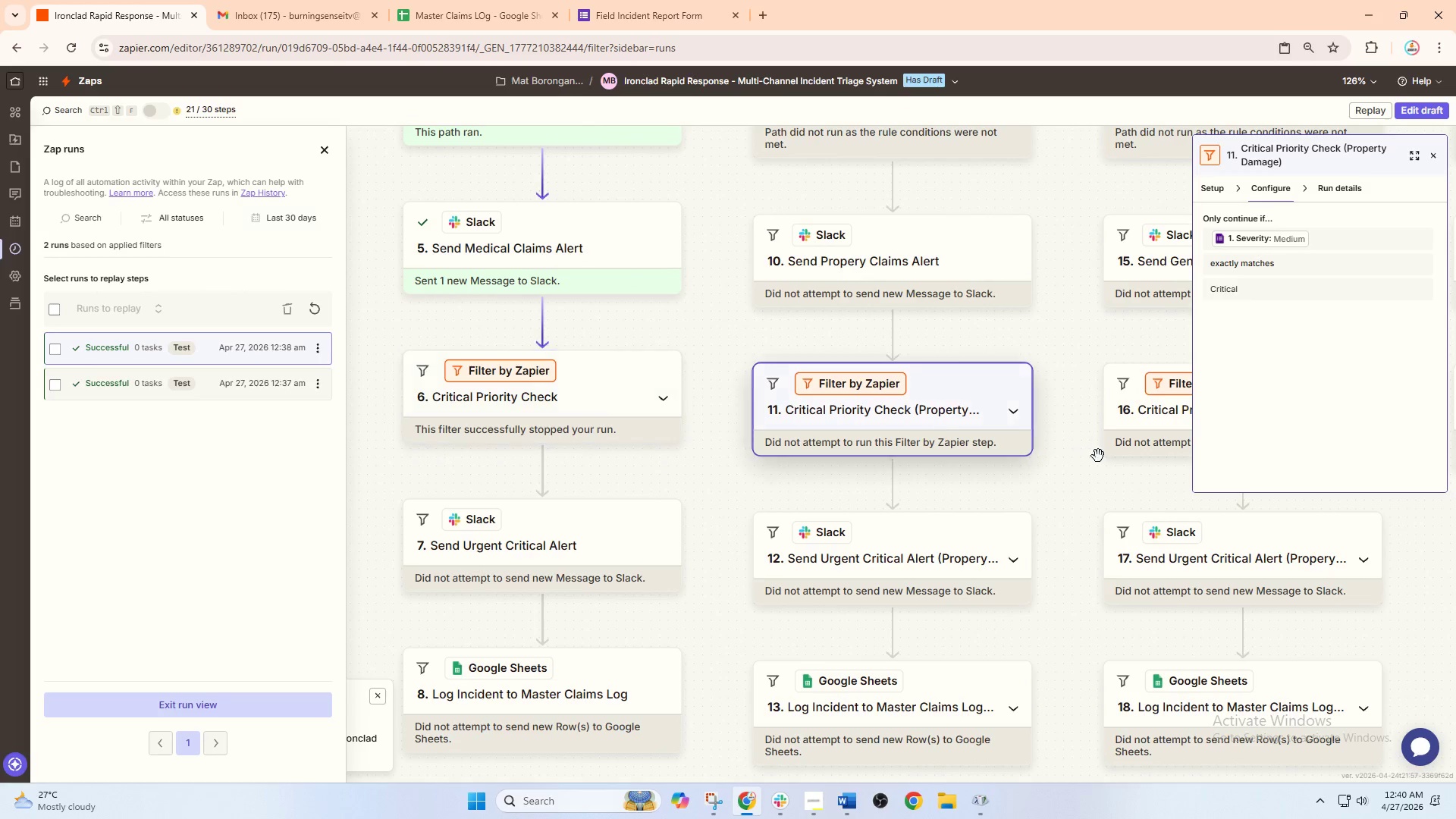 
left_click_drag(start_coordinate=[1112, 467], to_coordinate=[990, 468])
 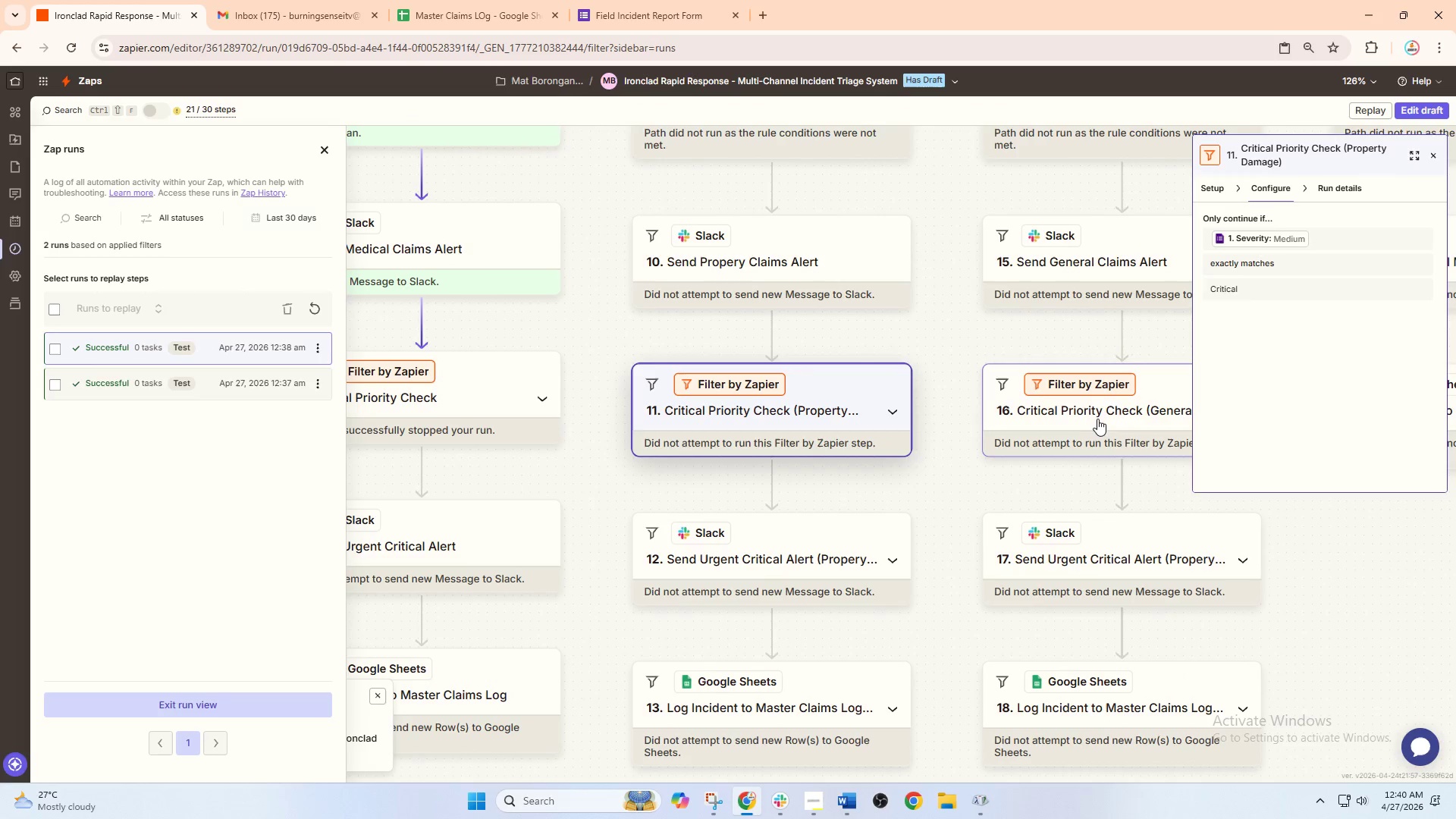 
left_click([1100, 416])
 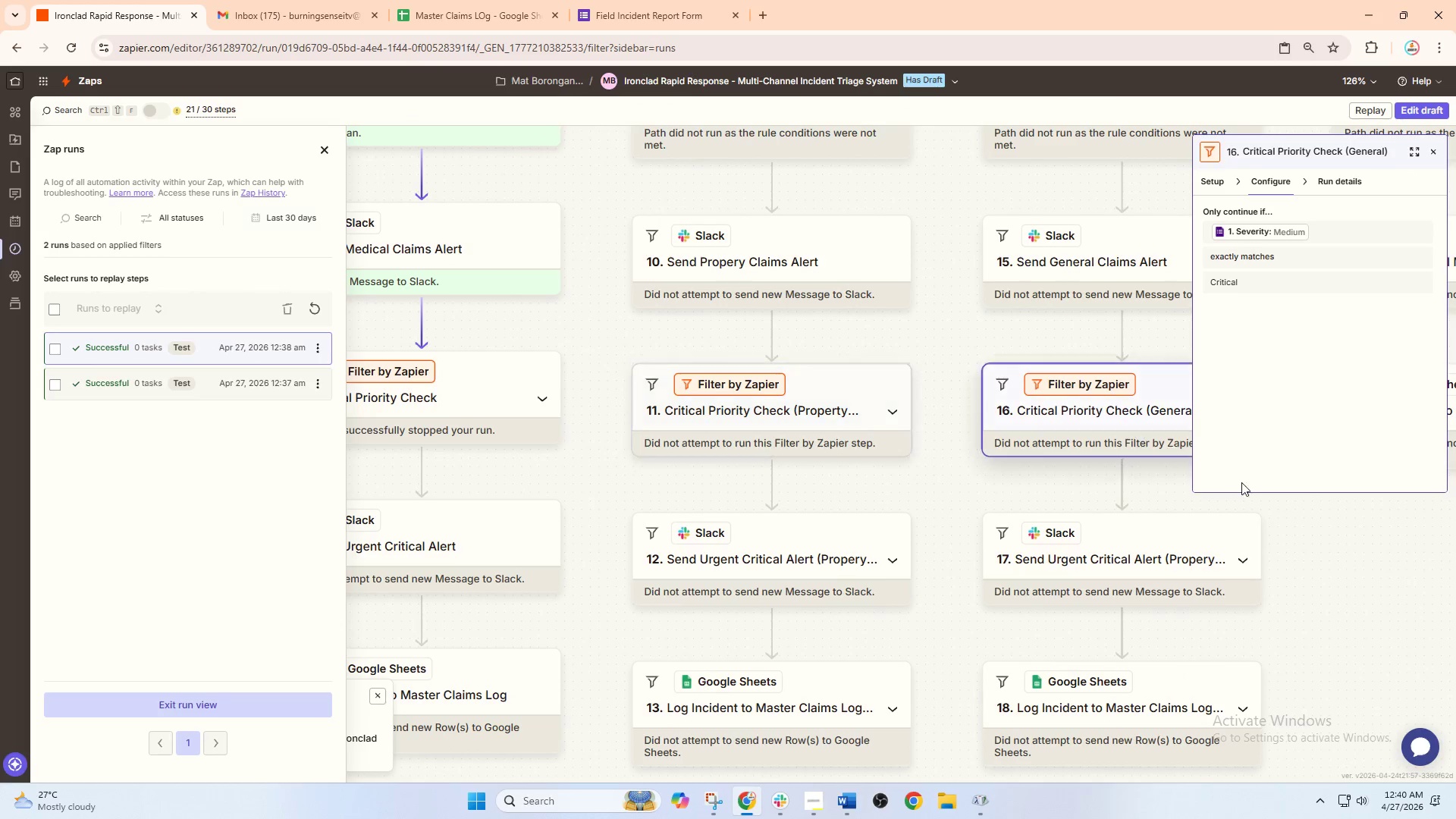 
left_click_drag(start_coordinate=[1316, 494], to_coordinate=[845, 453])
 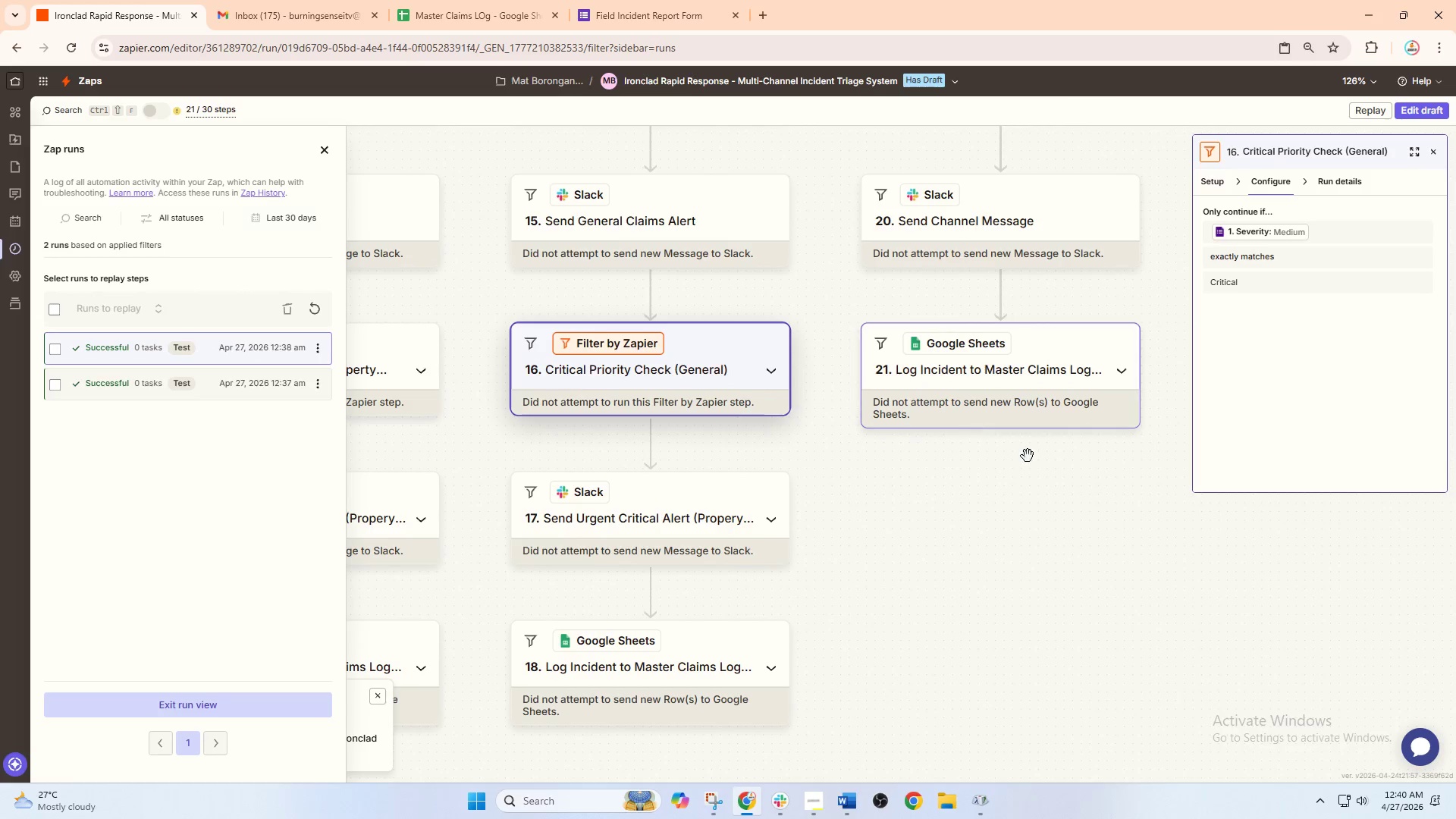 
left_click_drag(start_coordinate=[1053, 485], to_coordinate=[1086, 526])
 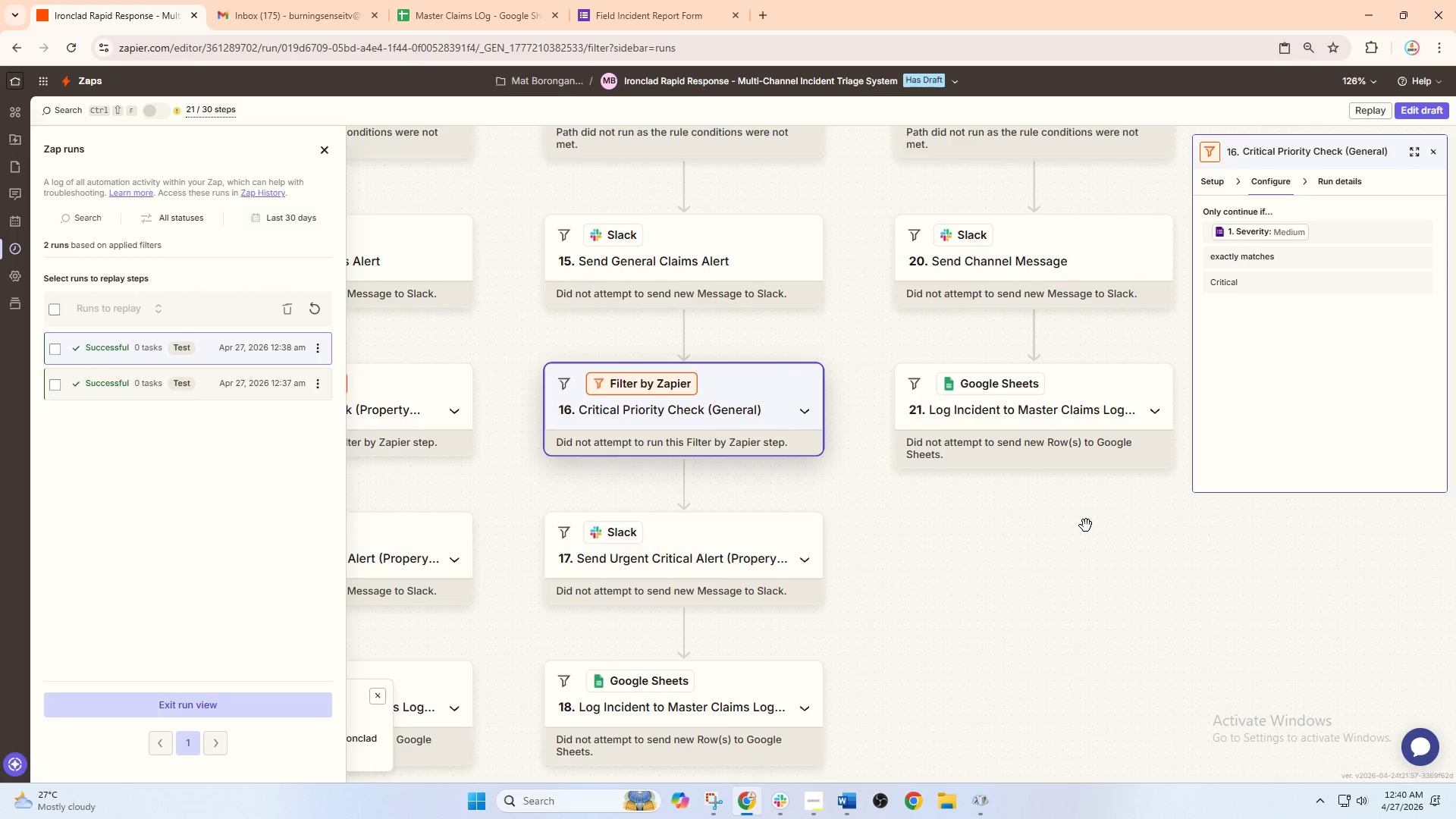 
hold_key(key=ControlLeft, duration=1.51)
scroll: coordinate [1086, 526], scroll_direction: down, amount: 2.0
 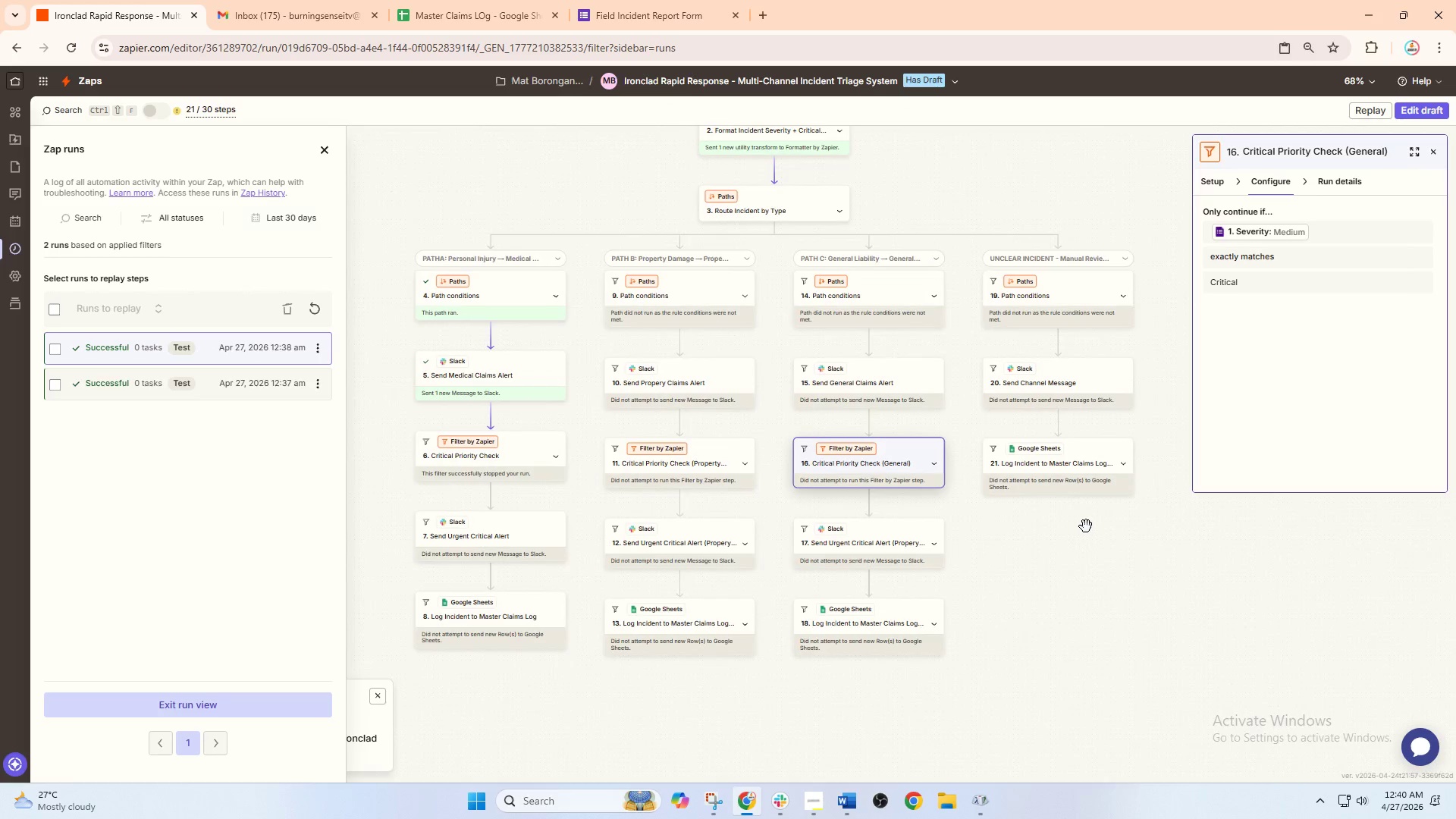 
hold_key(key=ControlLeft, duration=0.67)
scroll: coordinate [1087, 528], scroll_direction: up, amount: 2.0
 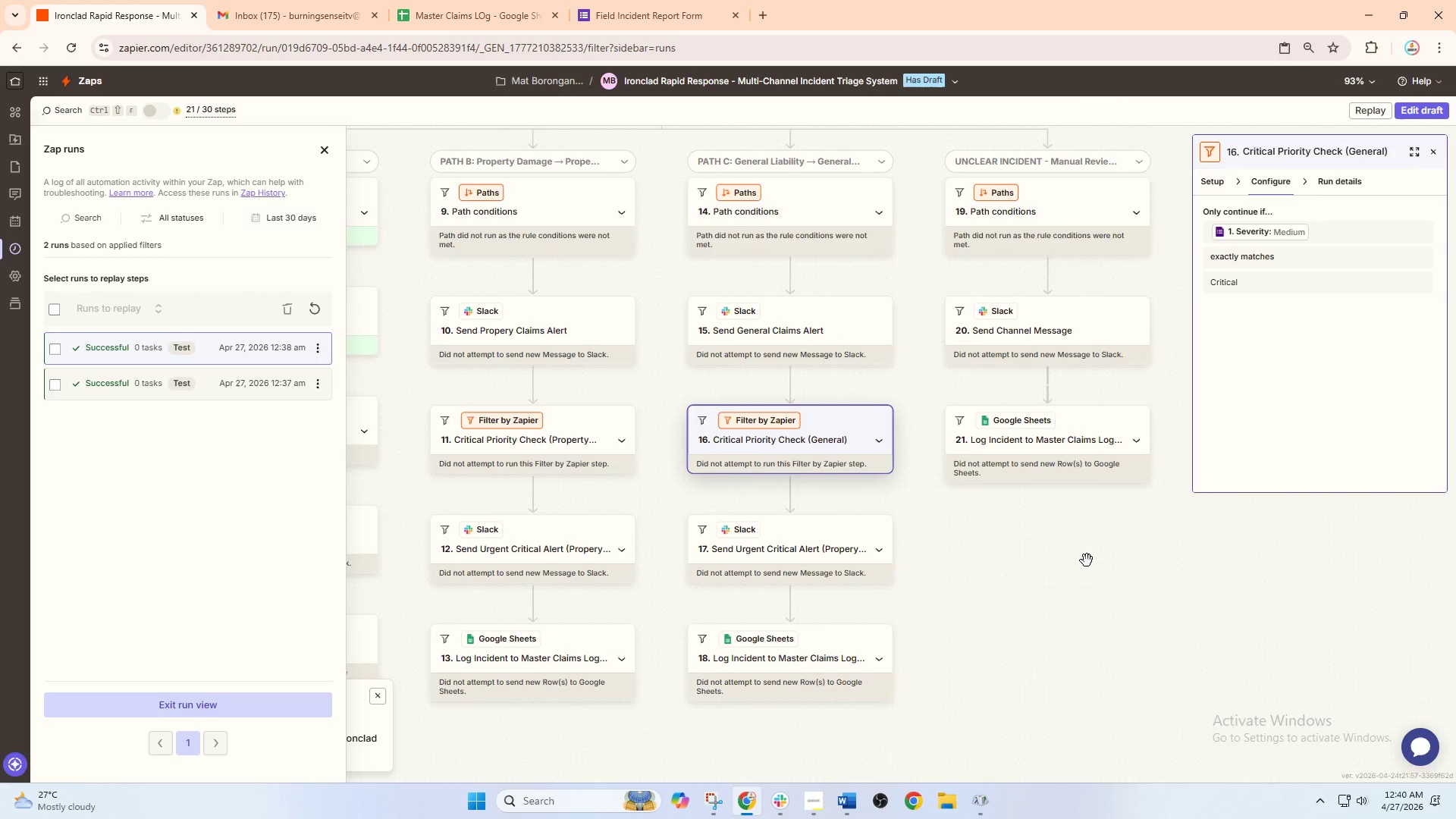 
left_click_drag(start_coordinate=[1089, 560], to_coordinate=[1125, 529])
 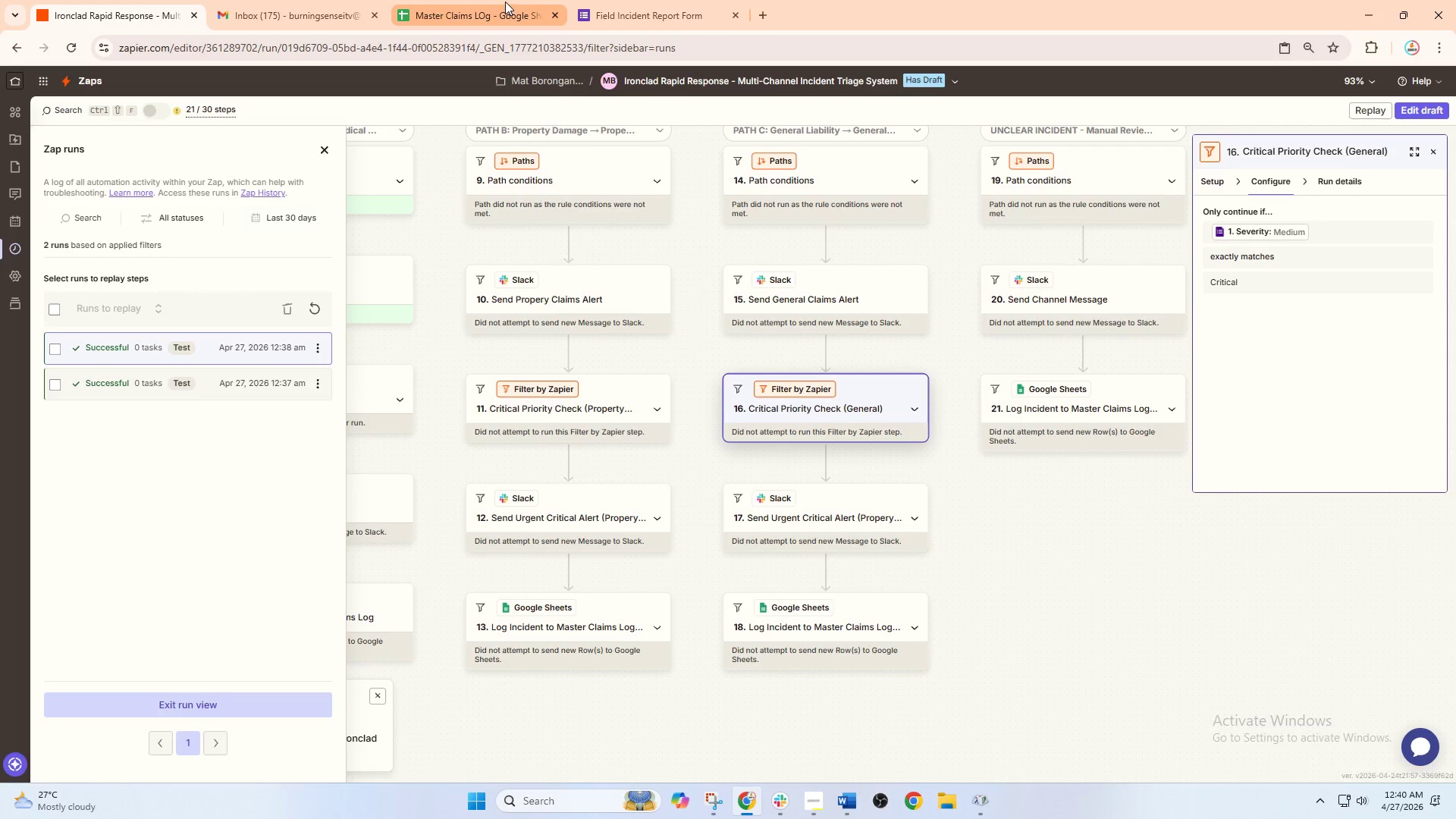 
left_click([500, 0])
 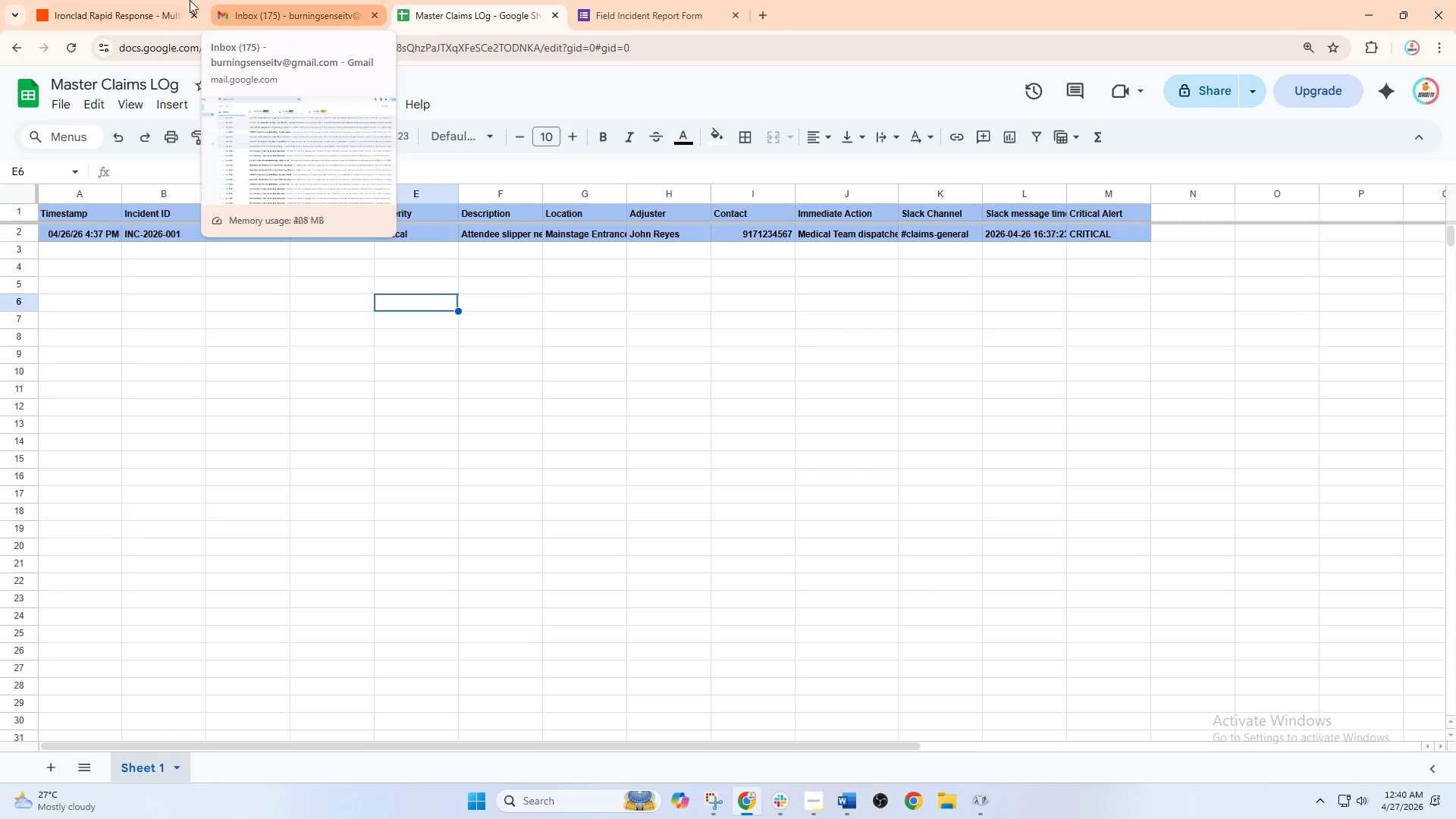 
left_click([281, 0])
 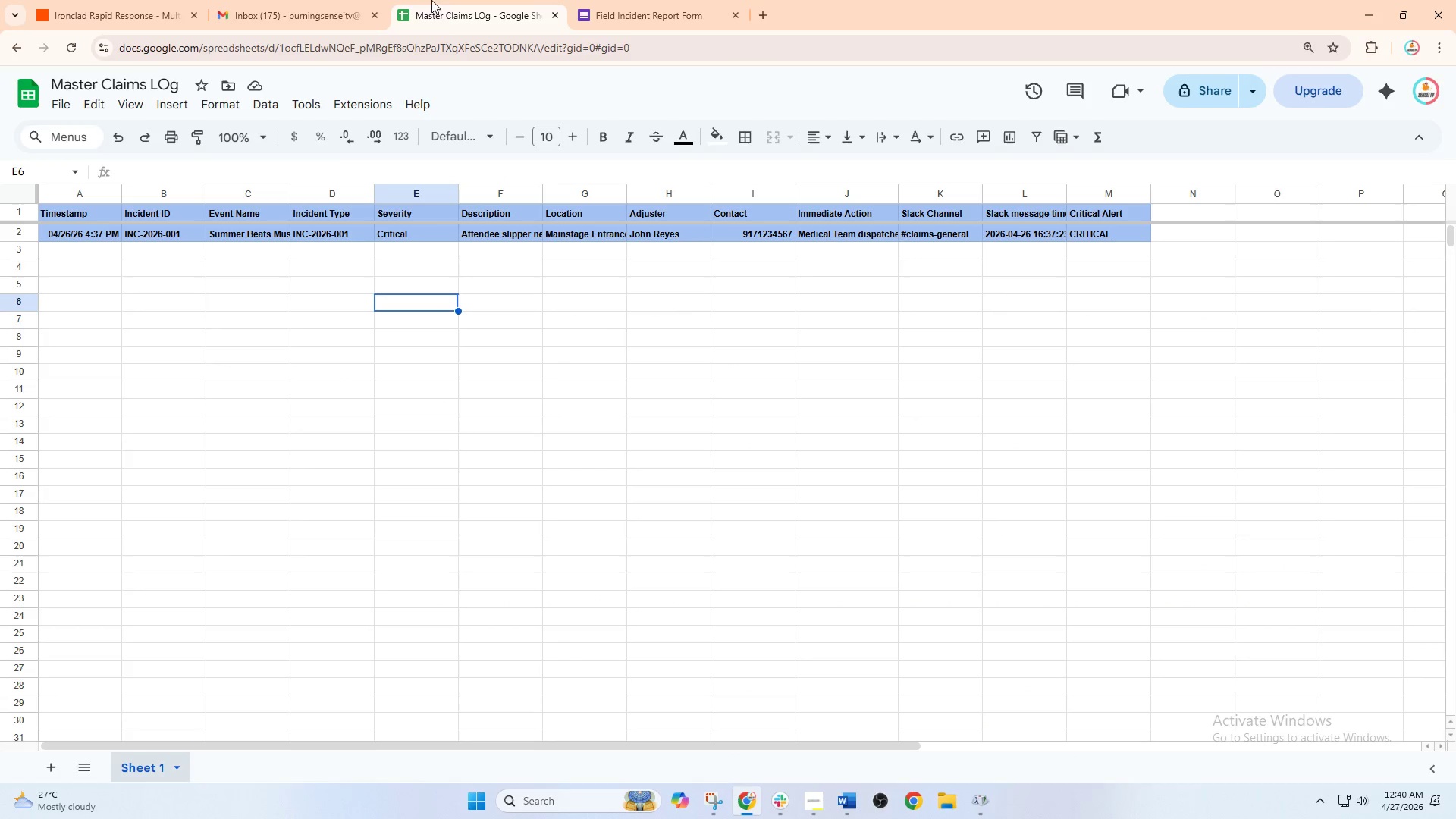 
double_click([293, 0])
 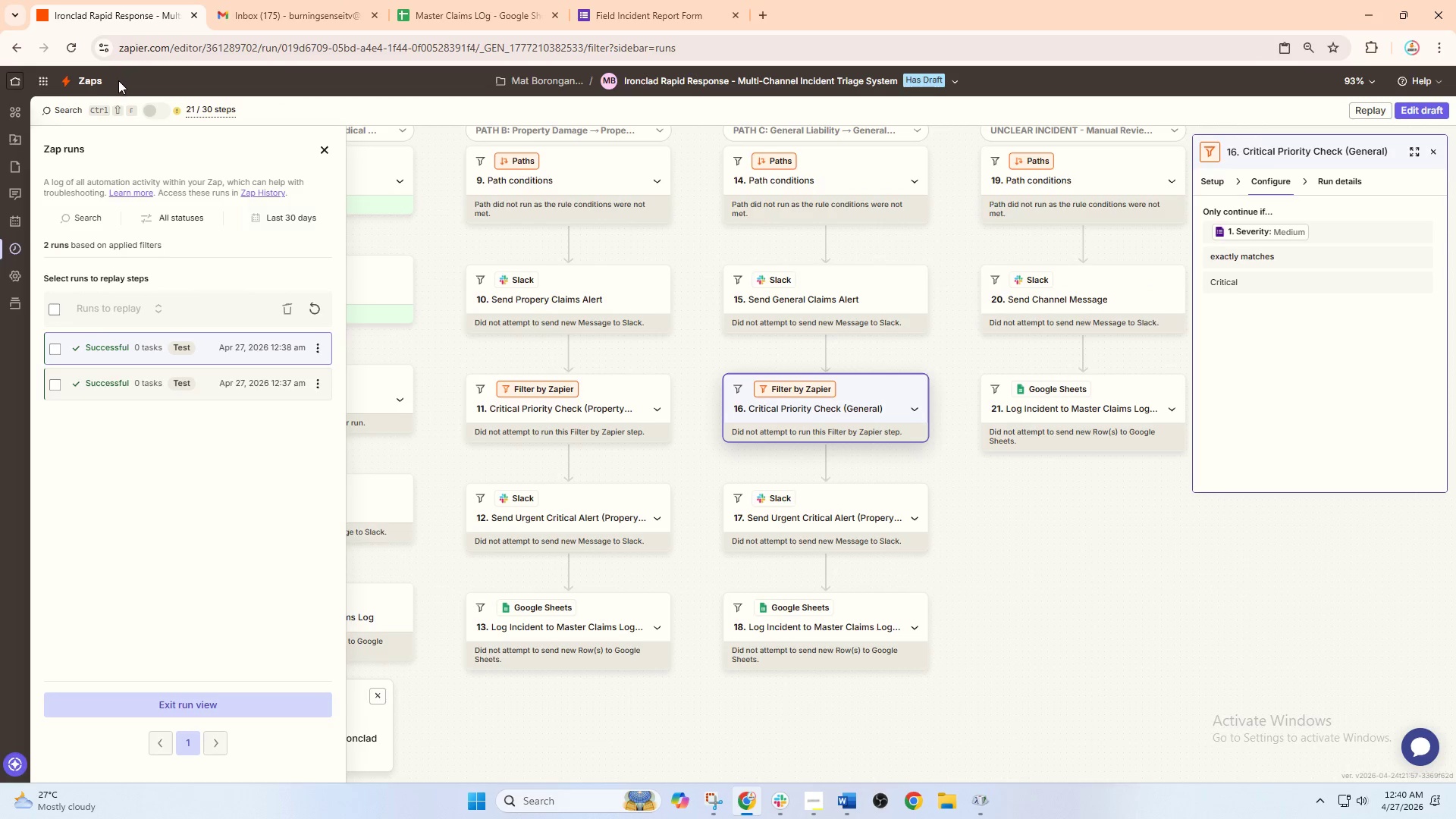 
left_click([71, 48])
 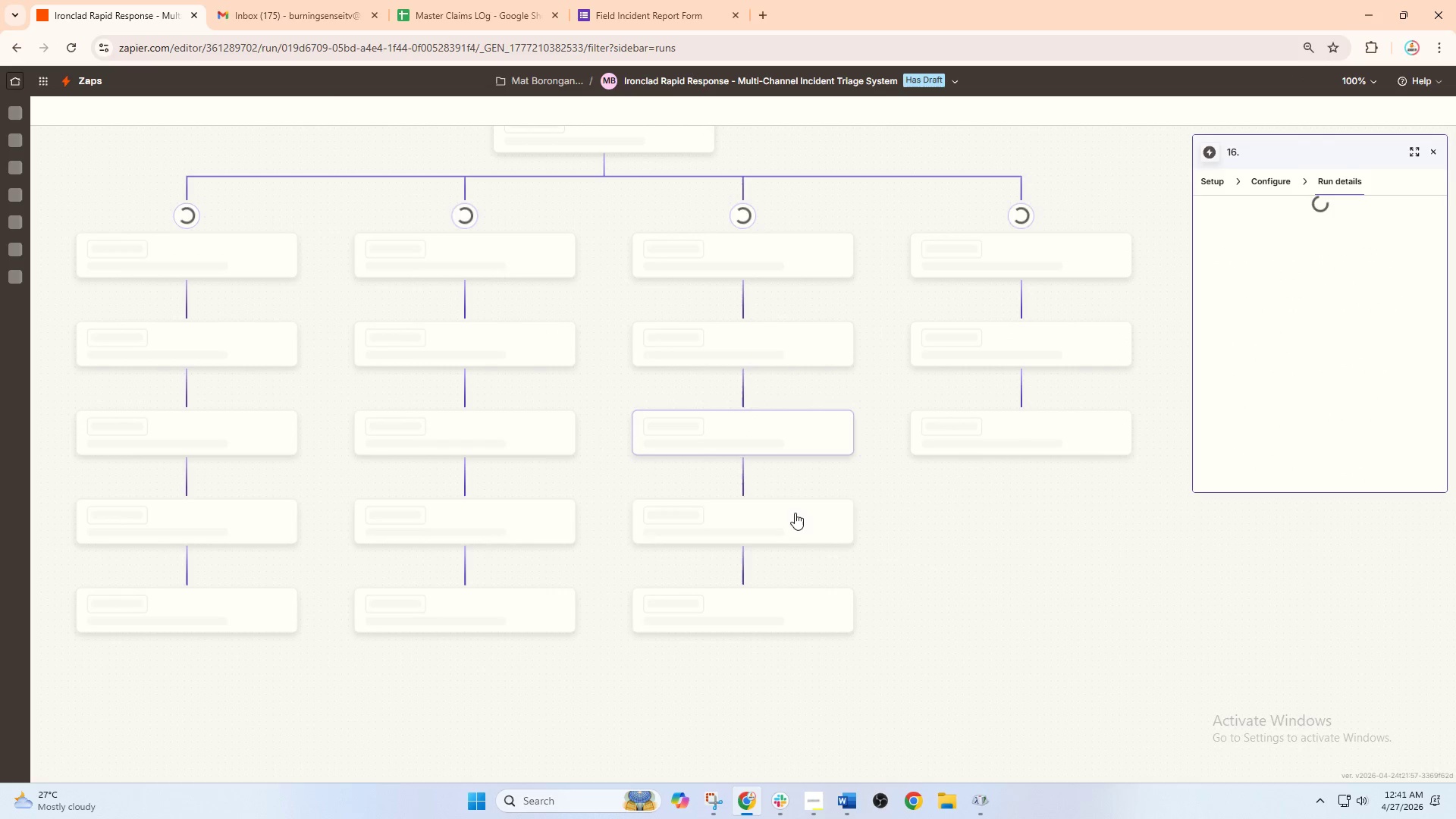 
left_click_drag(start_coordinate=[968, 523], to_coordinate=[993, 505])
 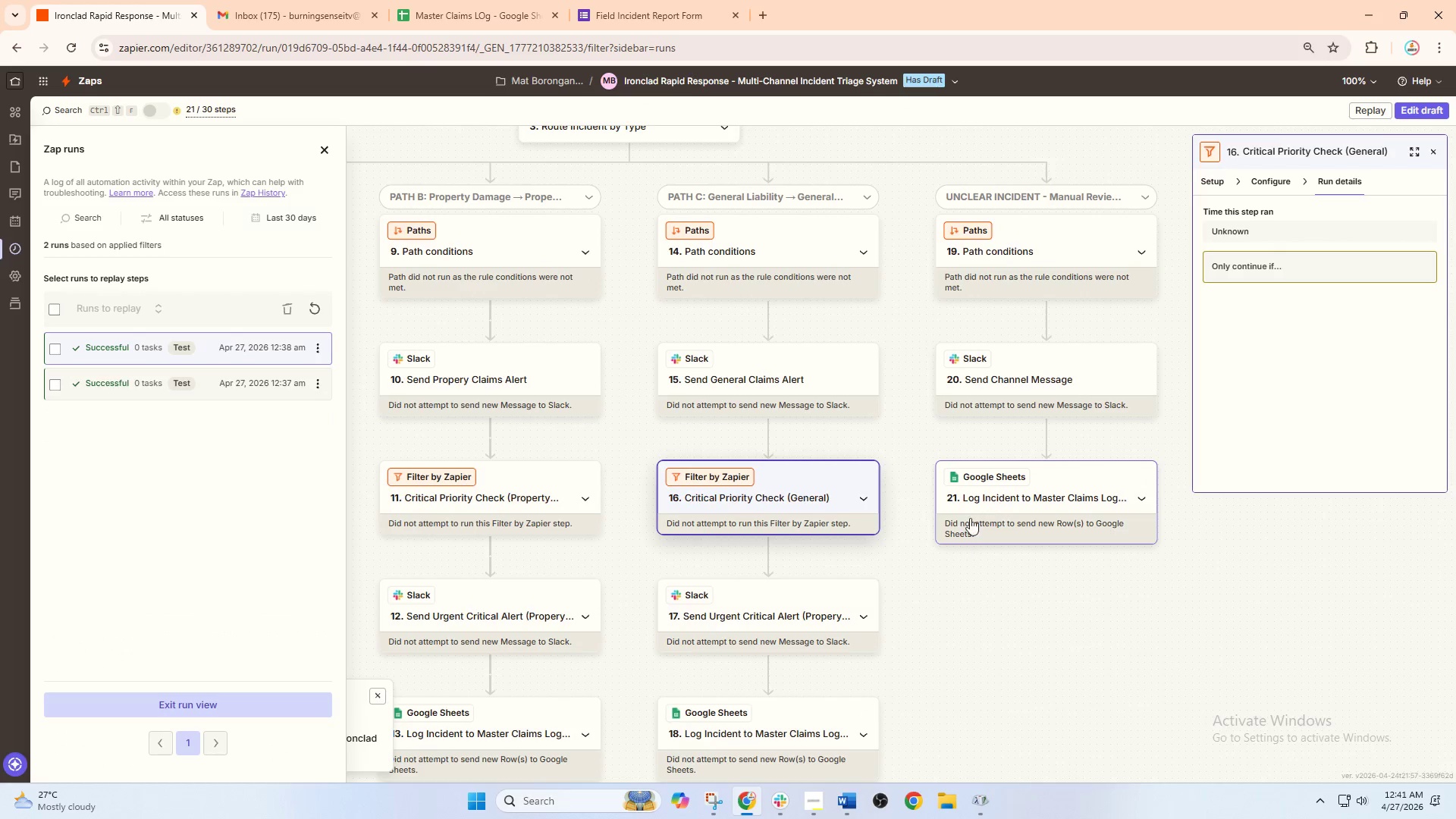 
hold_key(key=ControlLeft, duration=1.5)
scroll: coordinate [930, 550], scroll_direction: down, amount: 2.0
 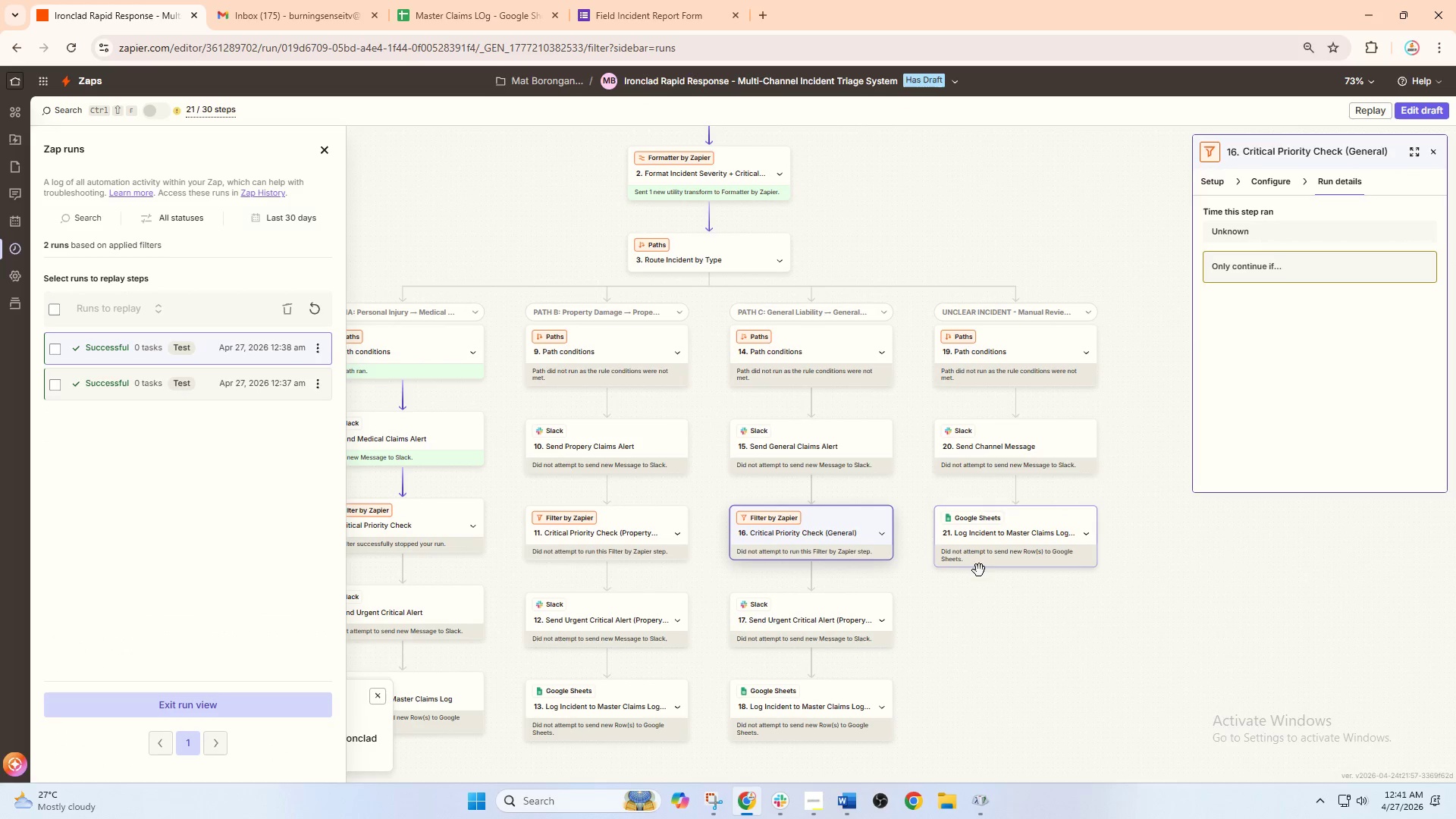 
key(Control+ControlLeft)
 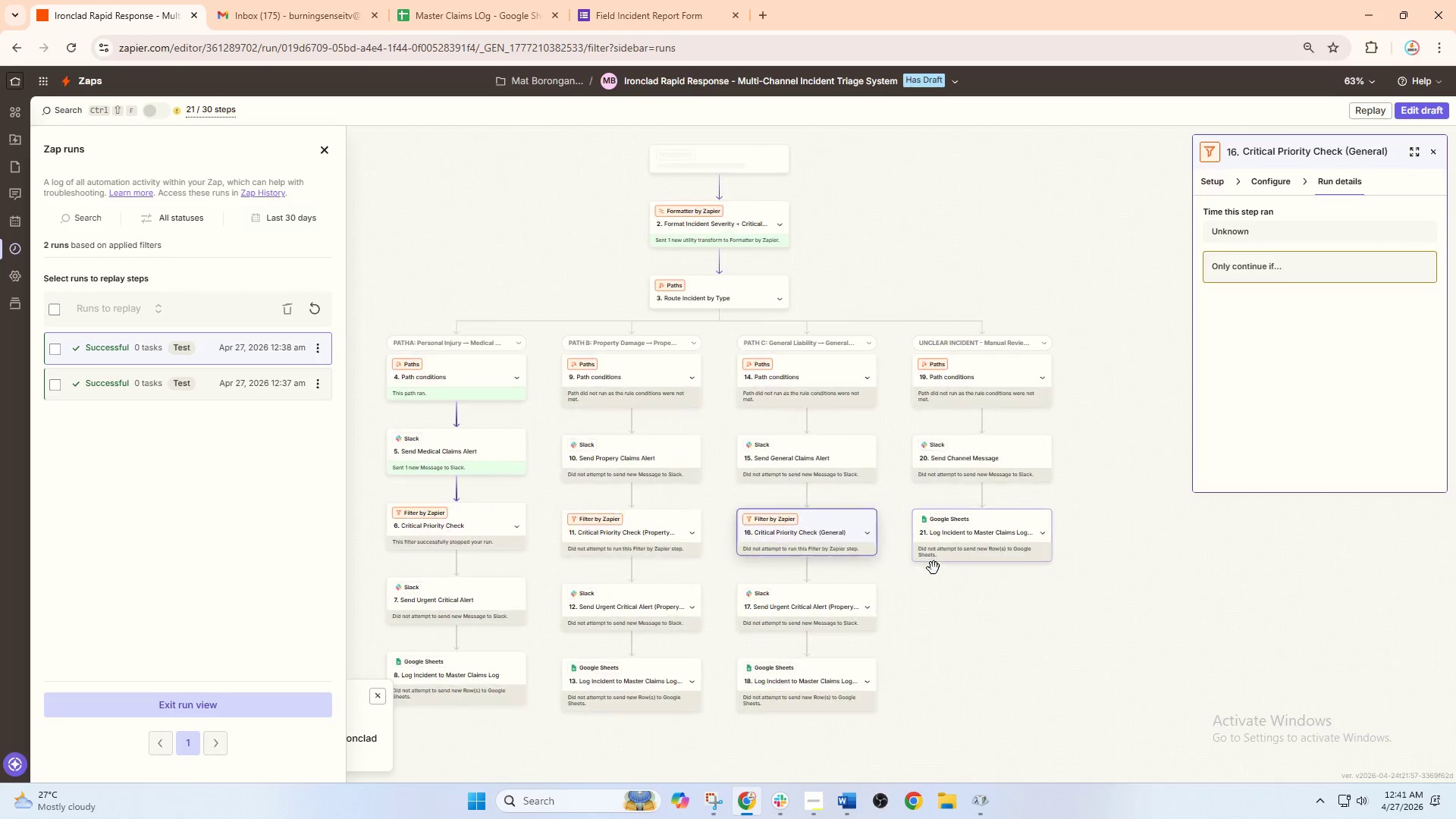 
key(Control+ControlLeft)
 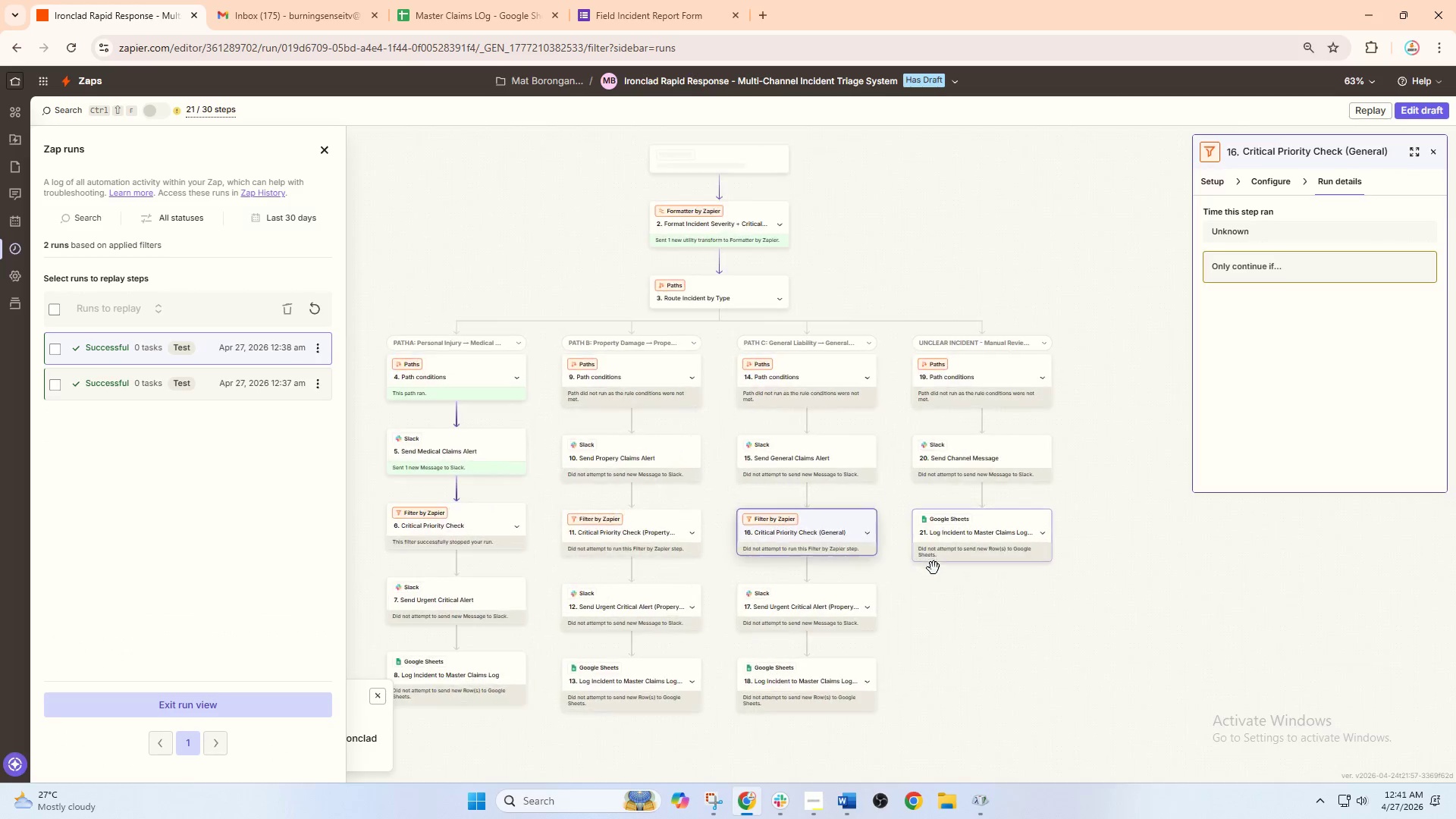 
key(Control+ControlLeft)
 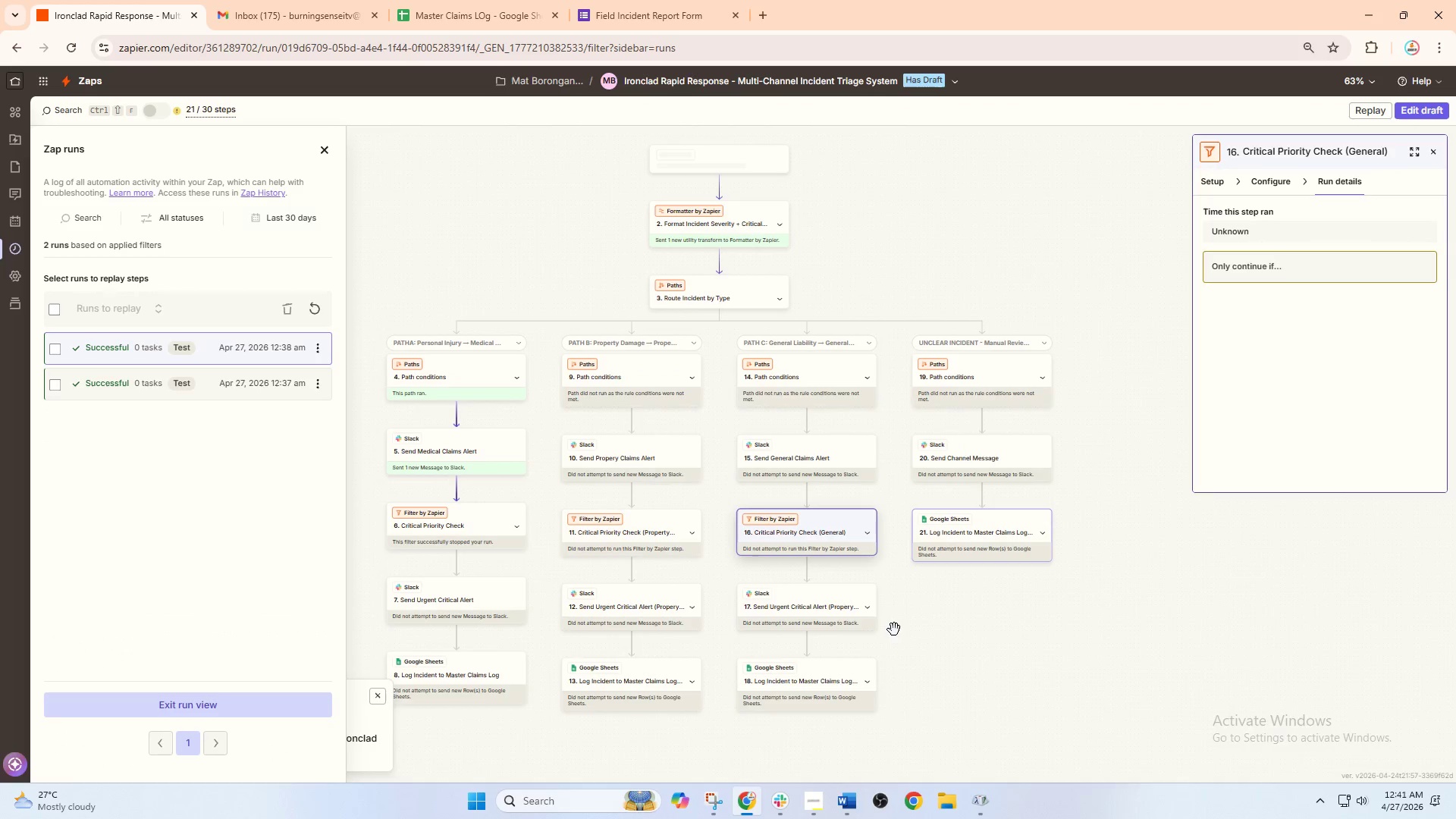 
key(Control+ControlLeft)
 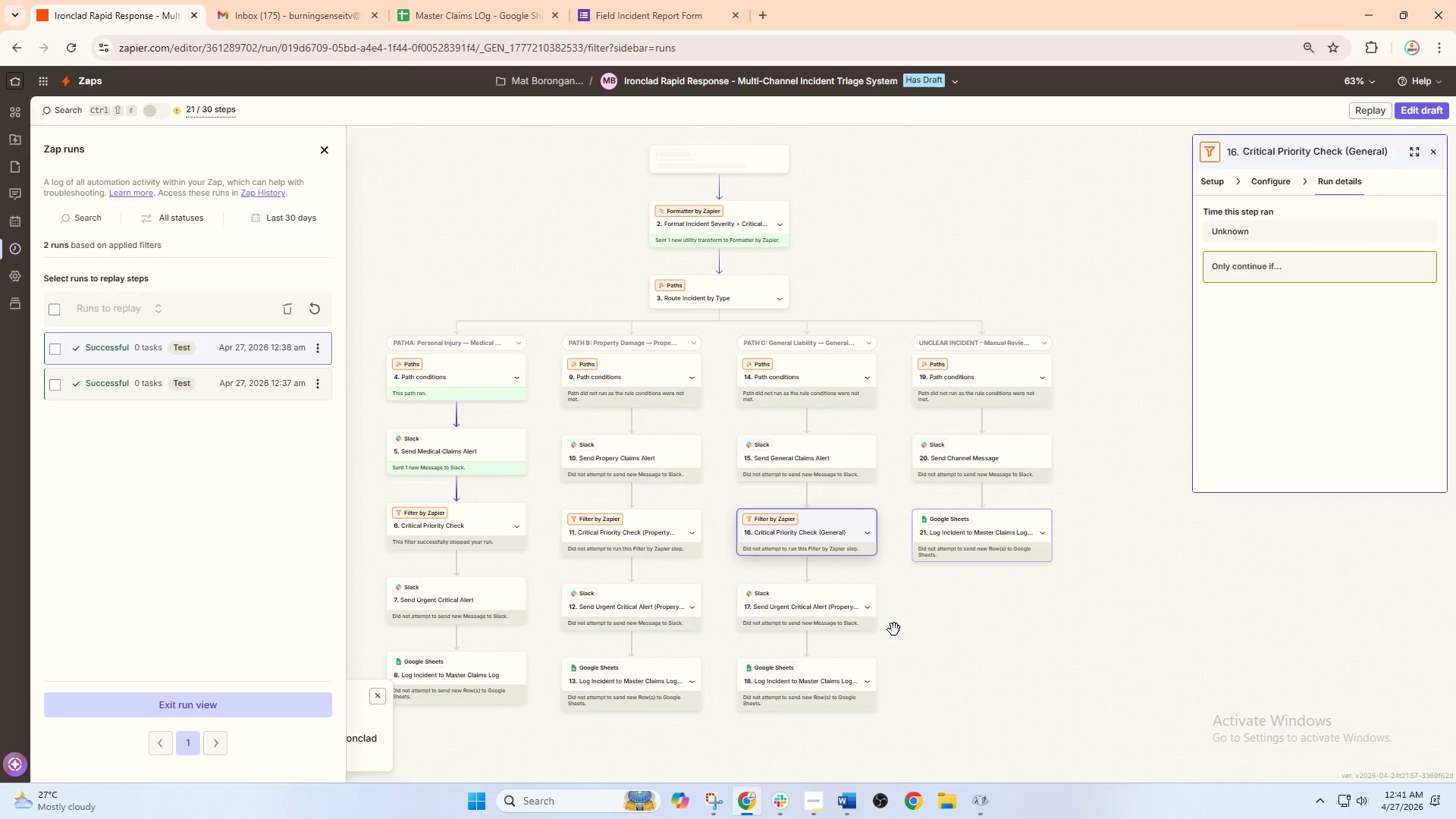 
key(Control+ControlLeft)
 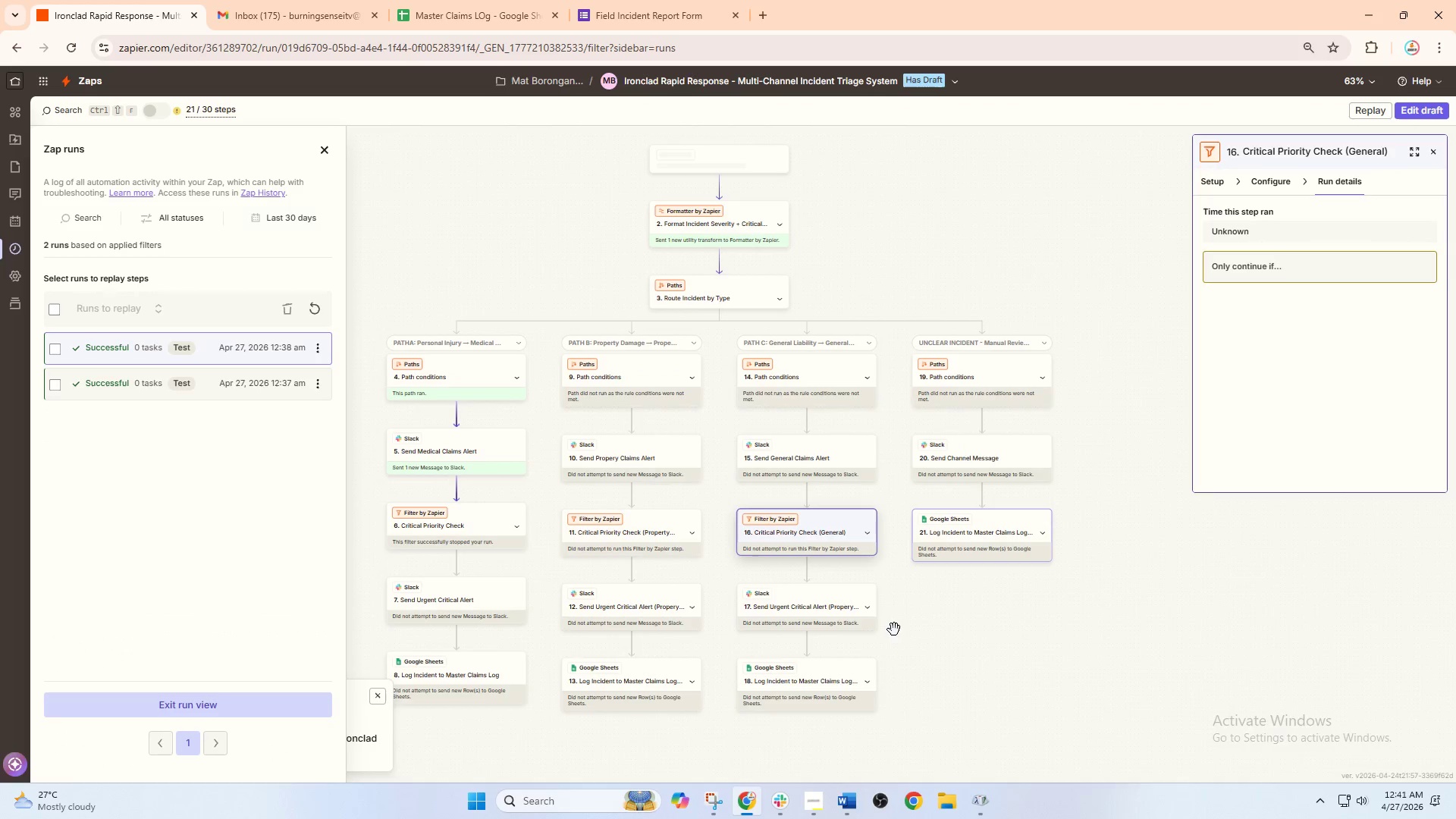 
key(Control+ControlLeft)
 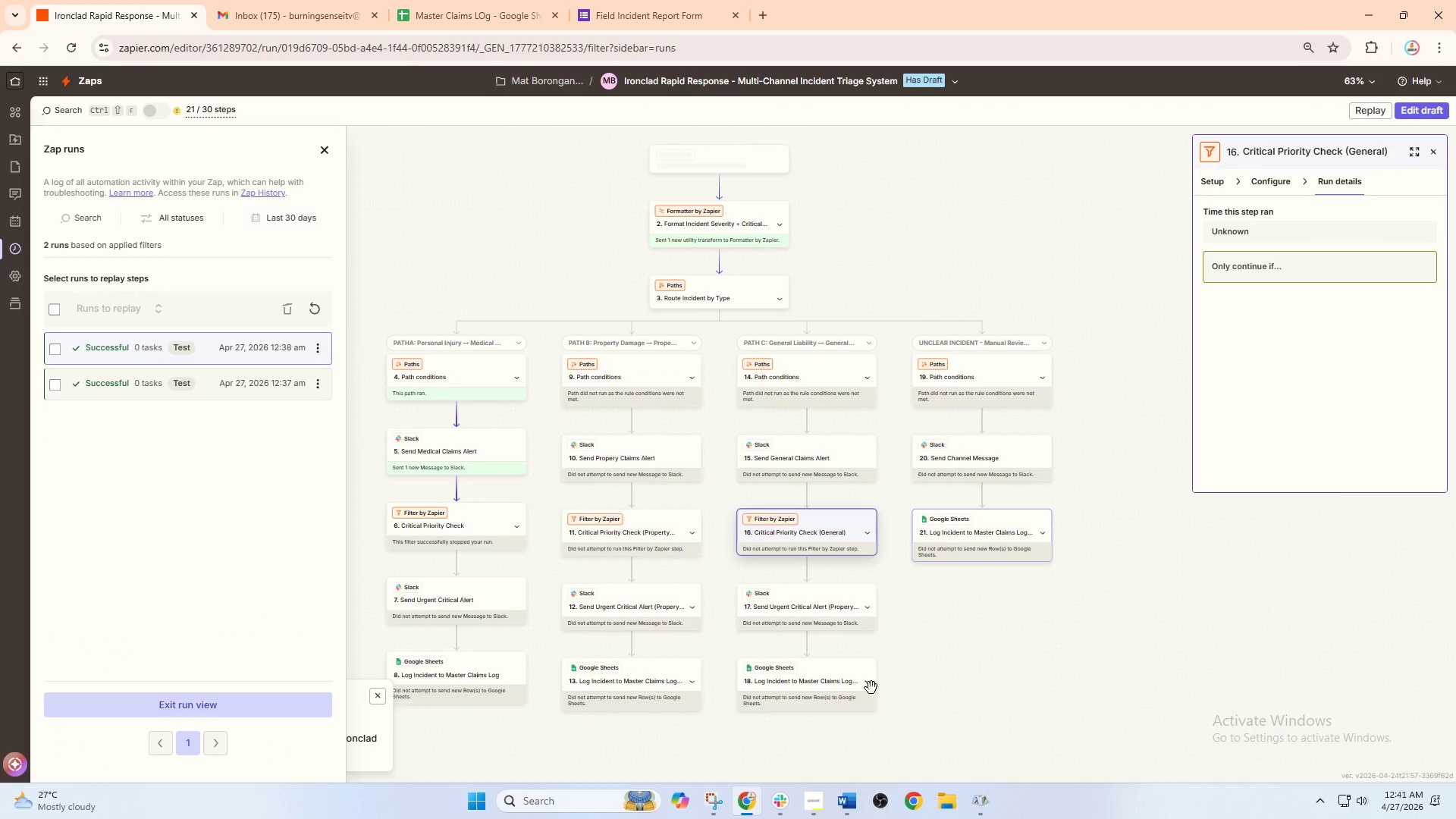 
scroll: coordinate [934, 565], scroll_direction: down, amount: 1.0
 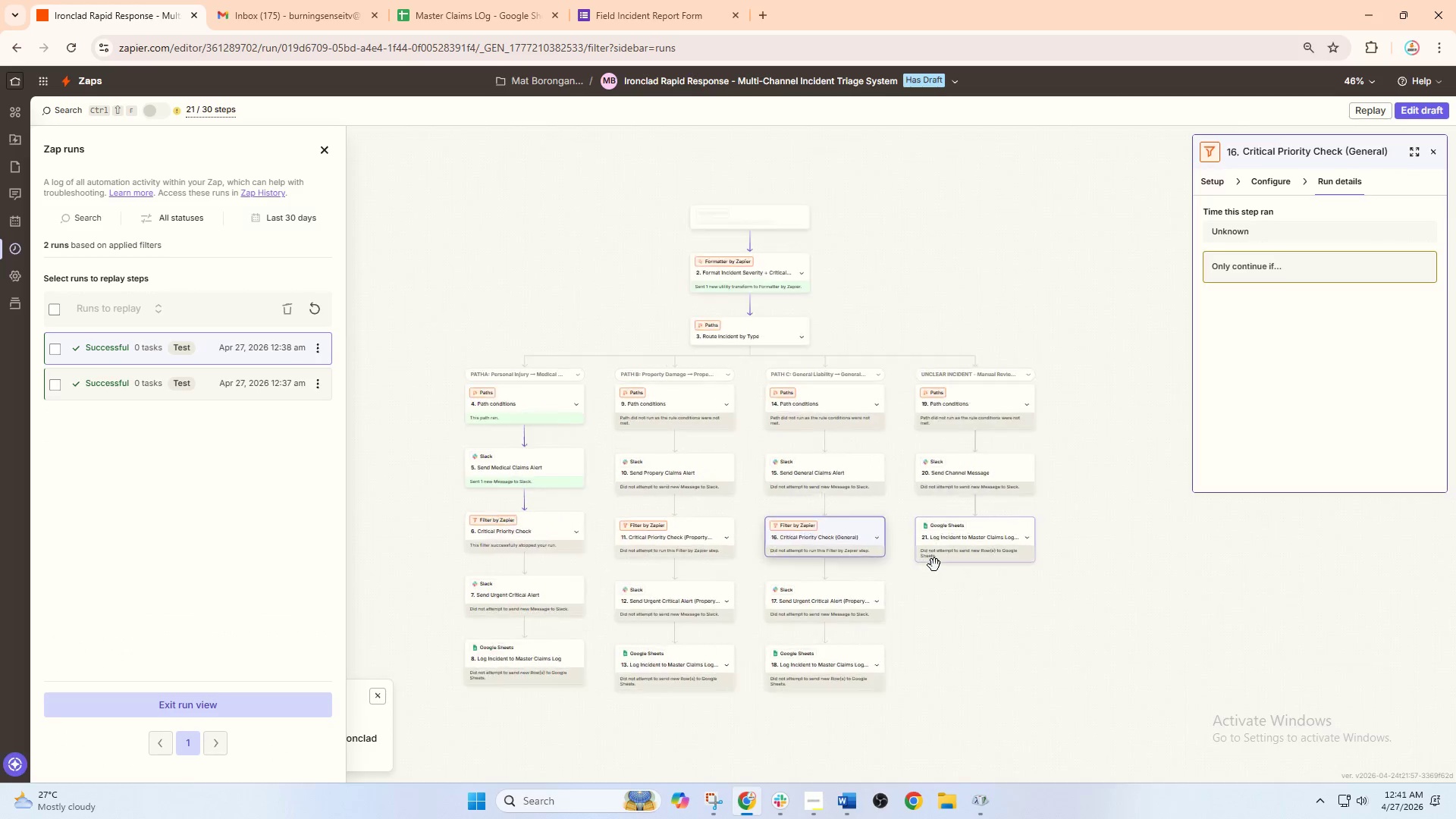 
left_click([851, 805])
 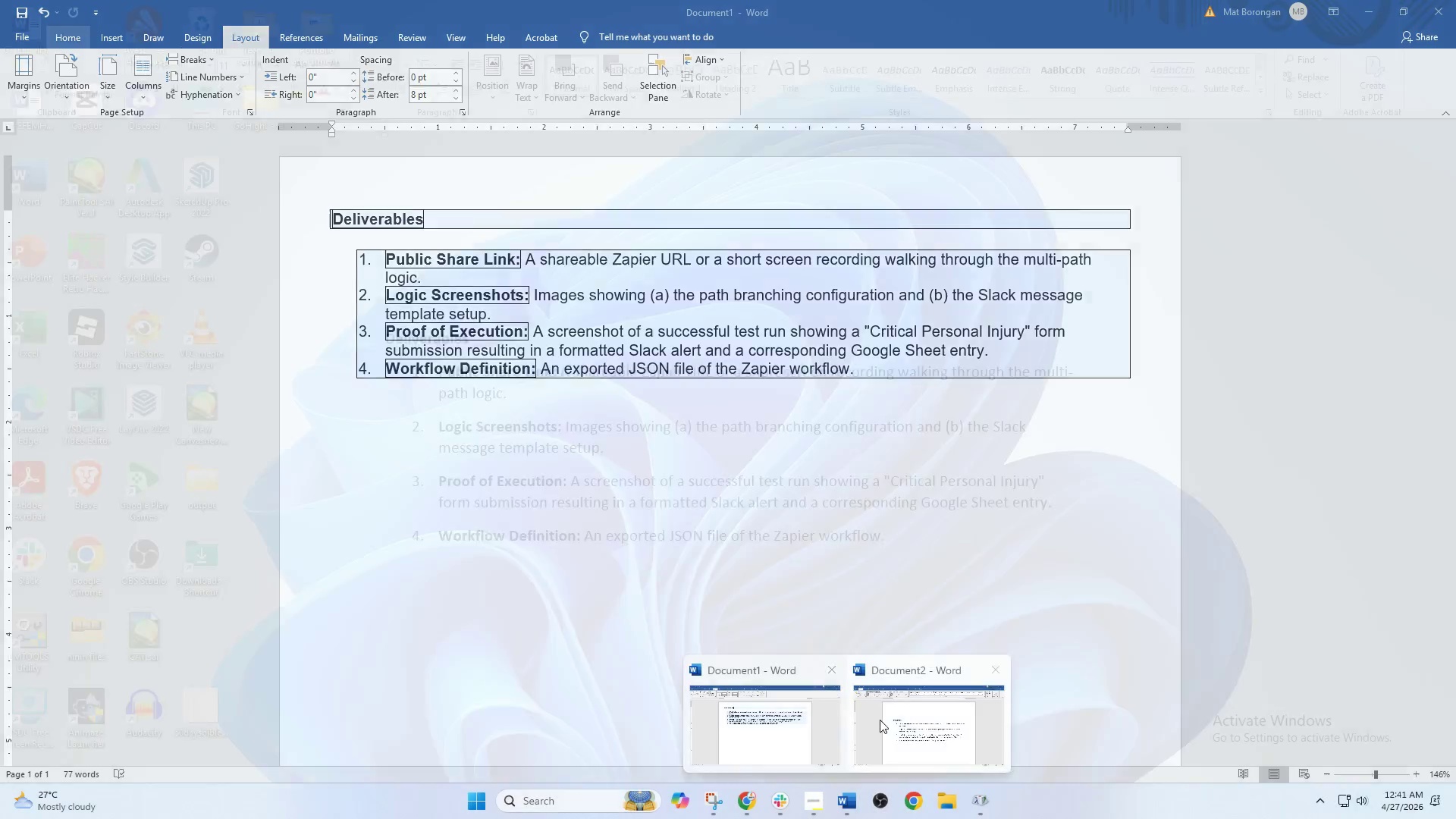 
left_click([914, 725])
 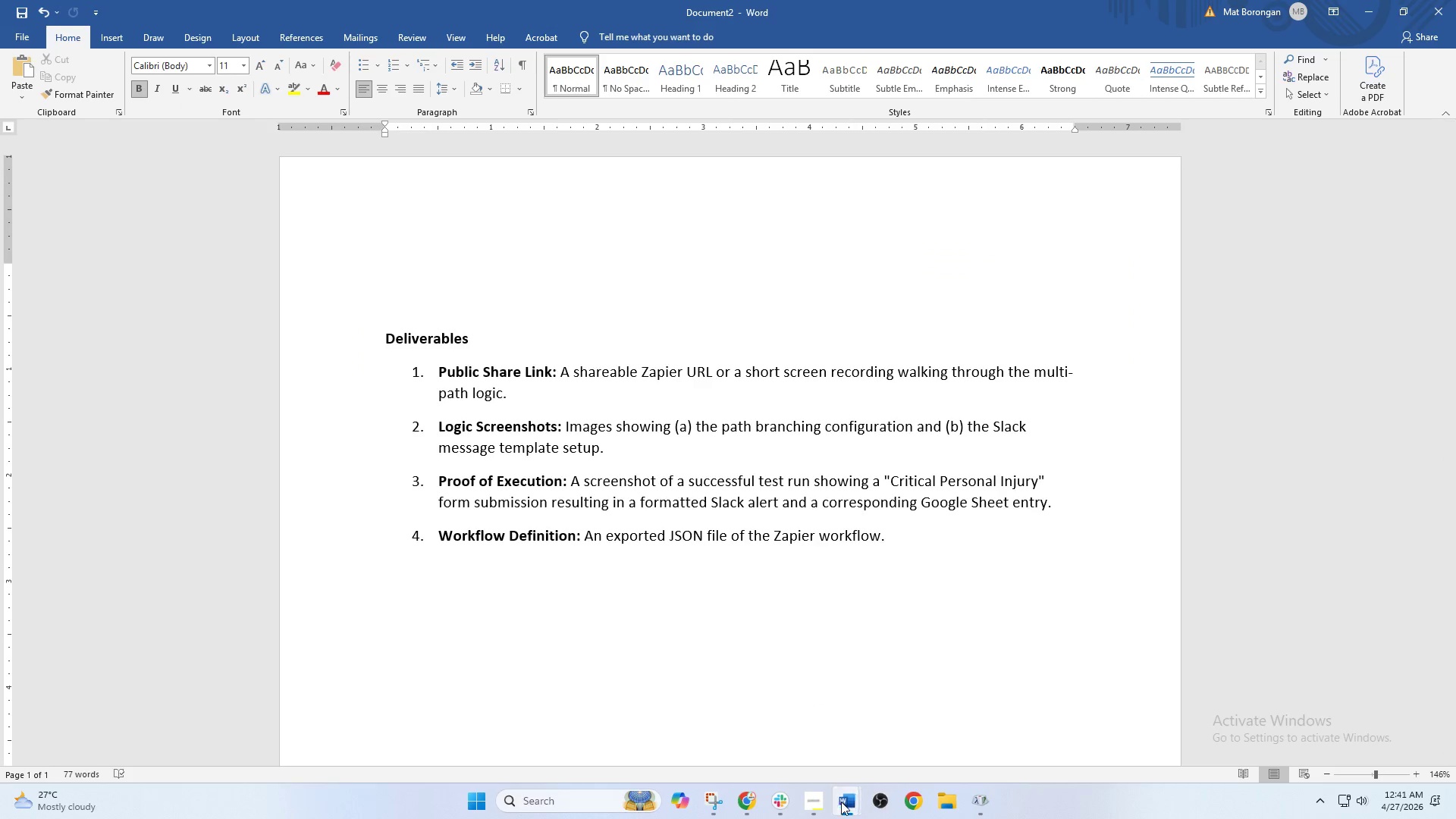 
double_click([758, 726])
 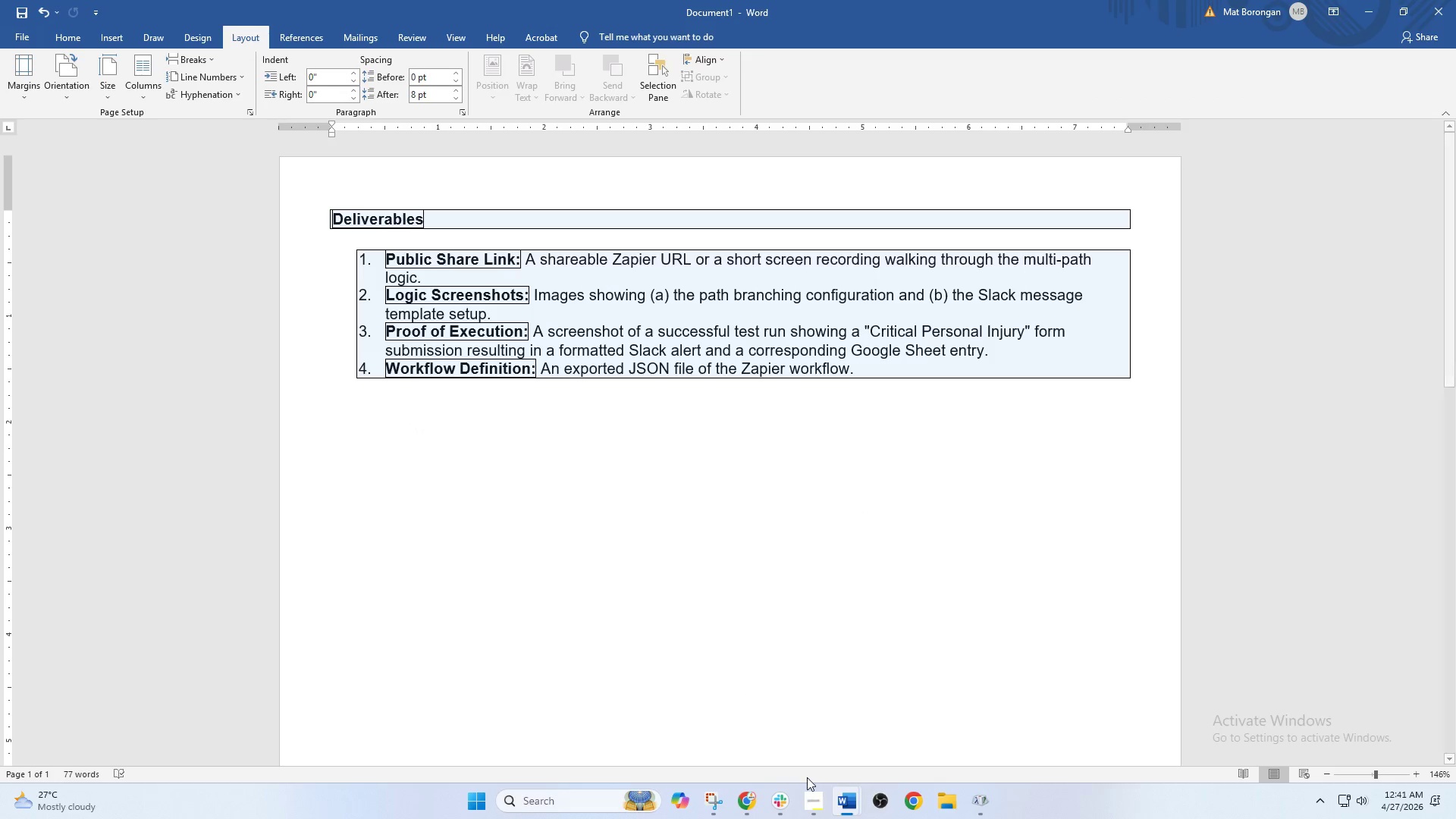 
left_click([816, 808])